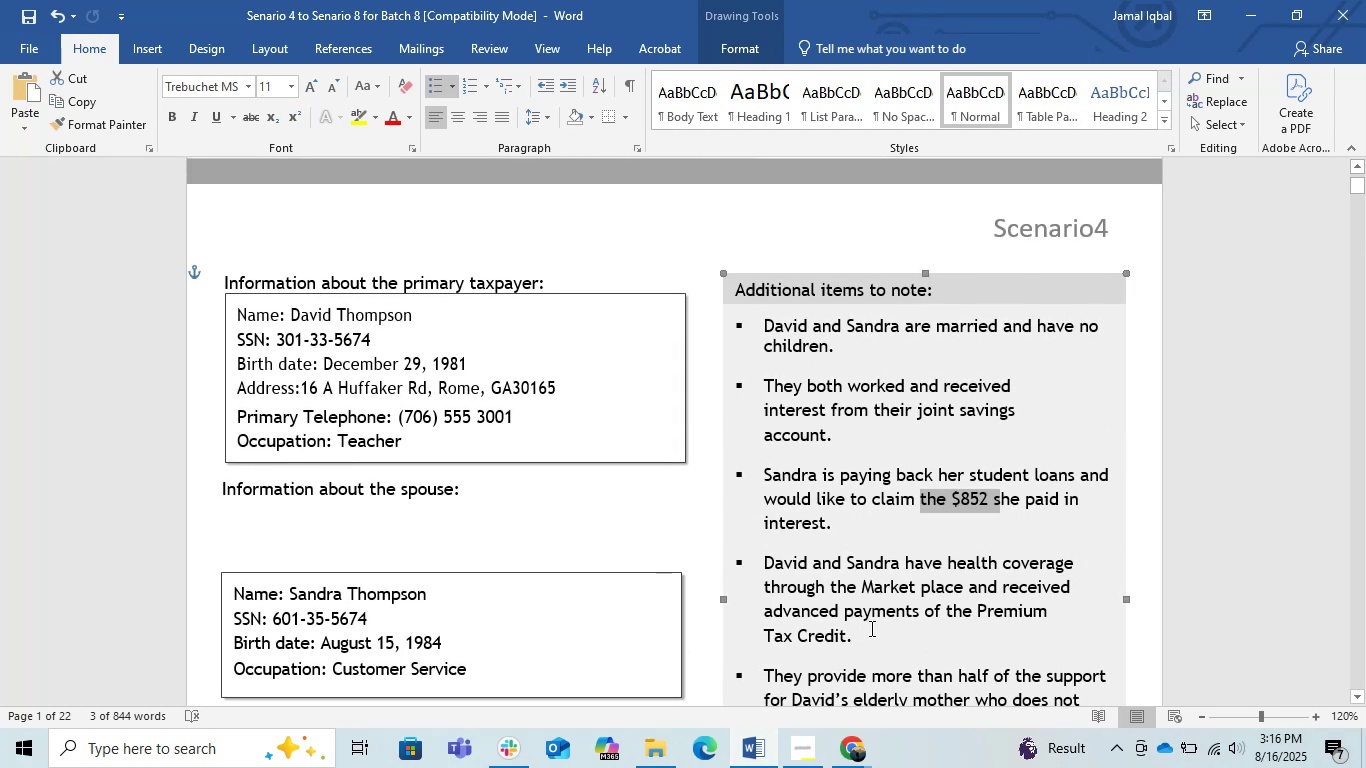 
wait(5.13)
 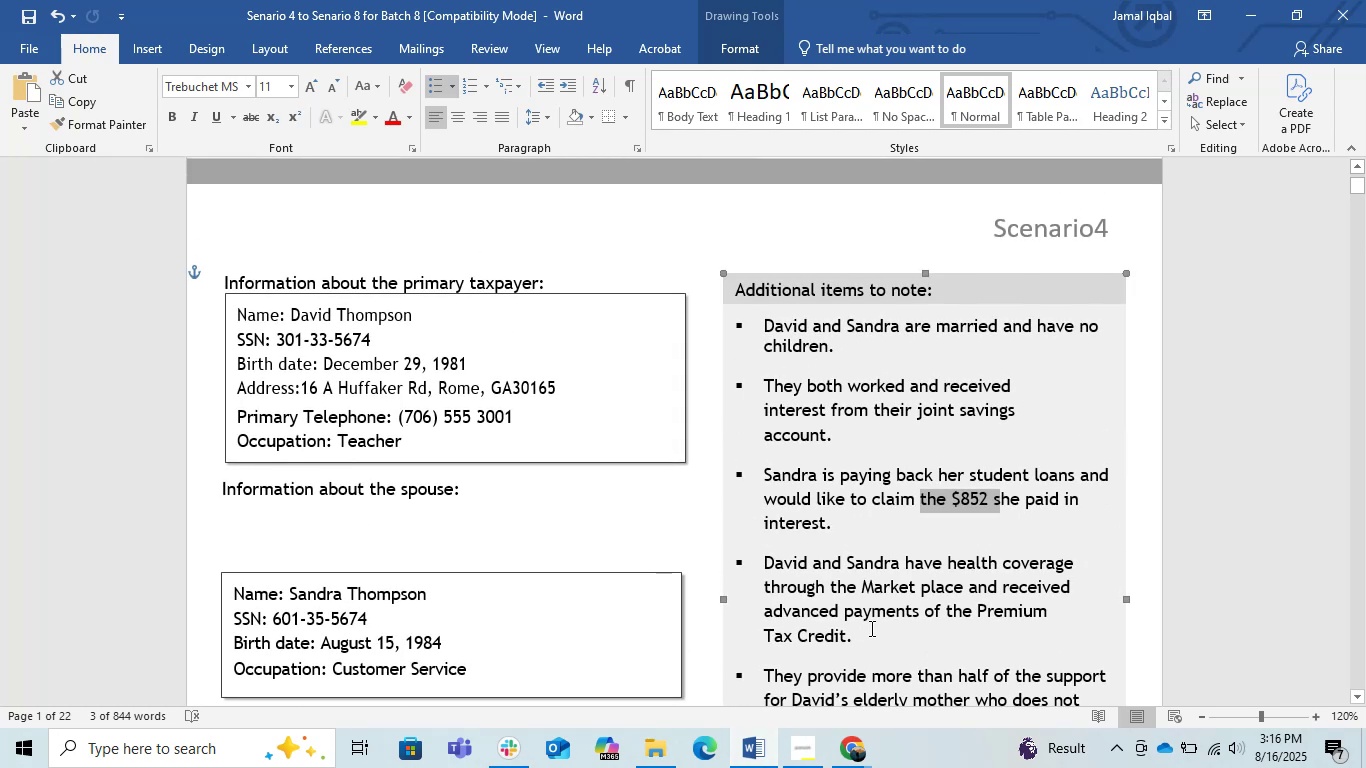 
scroll: coordinate [870, 628], scroll_direction: down, amount: 1.0
 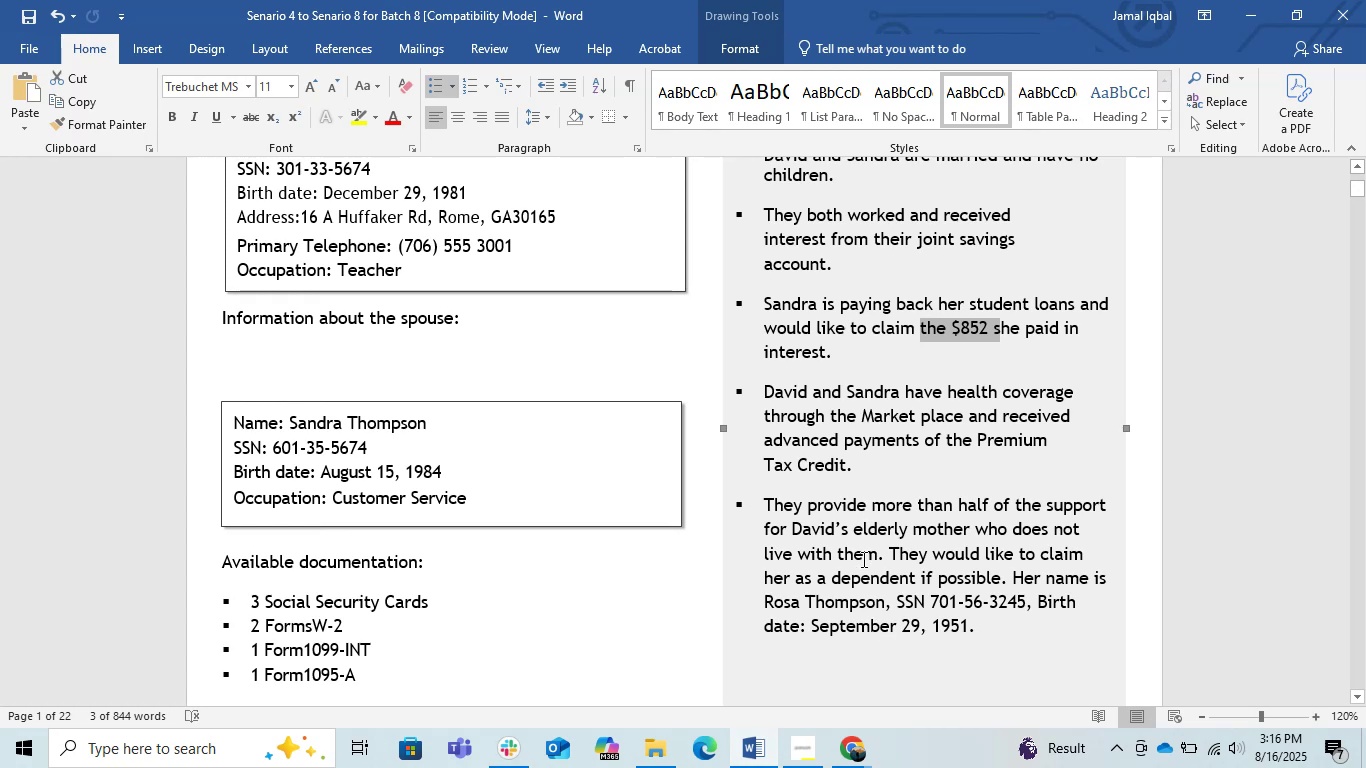 
wait(6.72)
 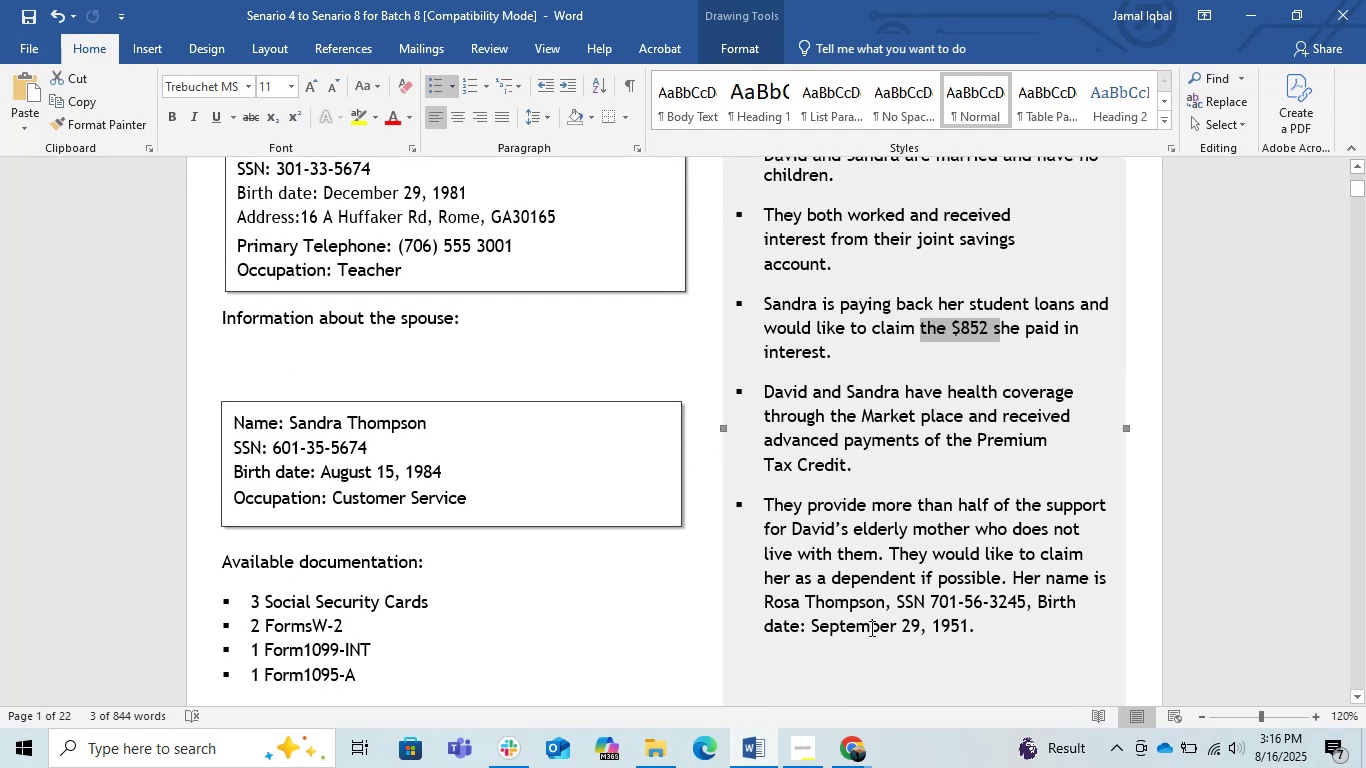 
scroll: coordinate [911, 610], scroll_direction: down, amount: 5.0
 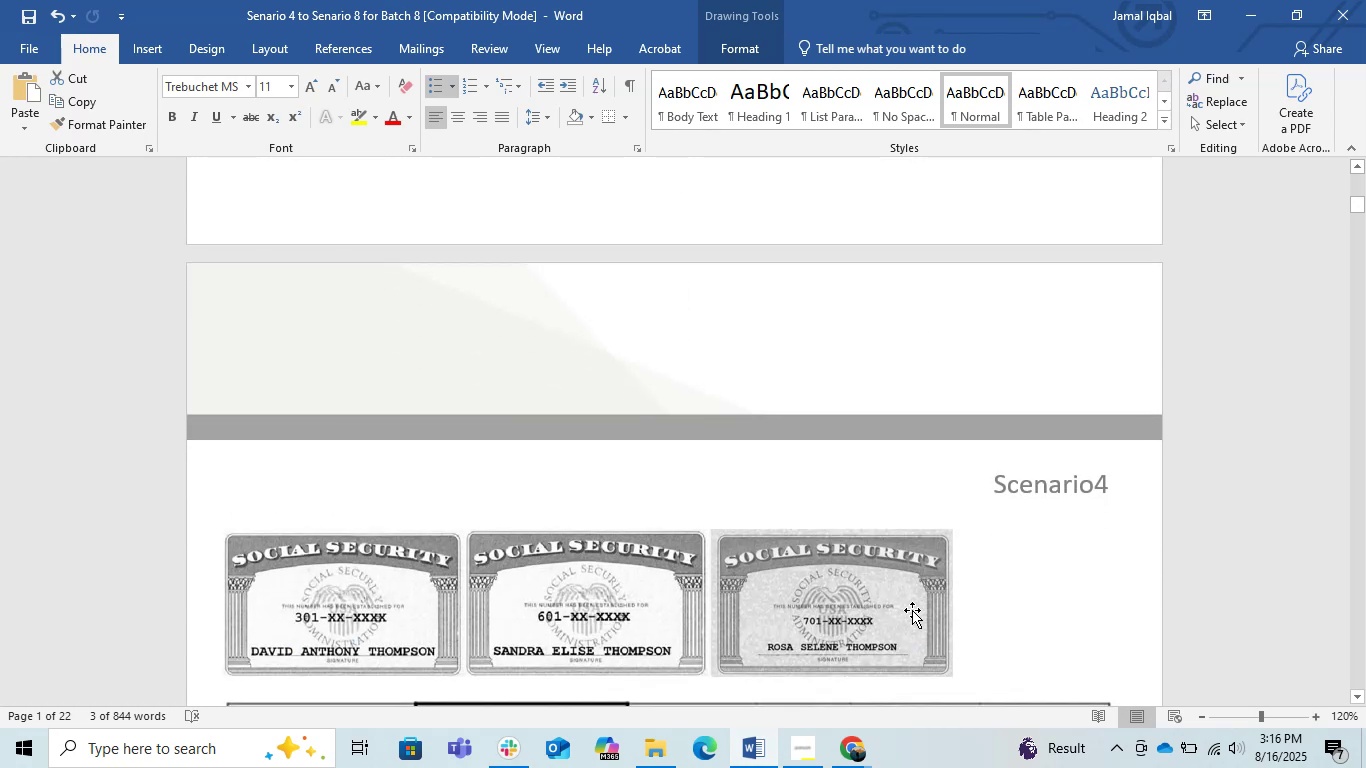 
scroll: coordinate [912, 610], scroll_direction: up, amount: 4.0
 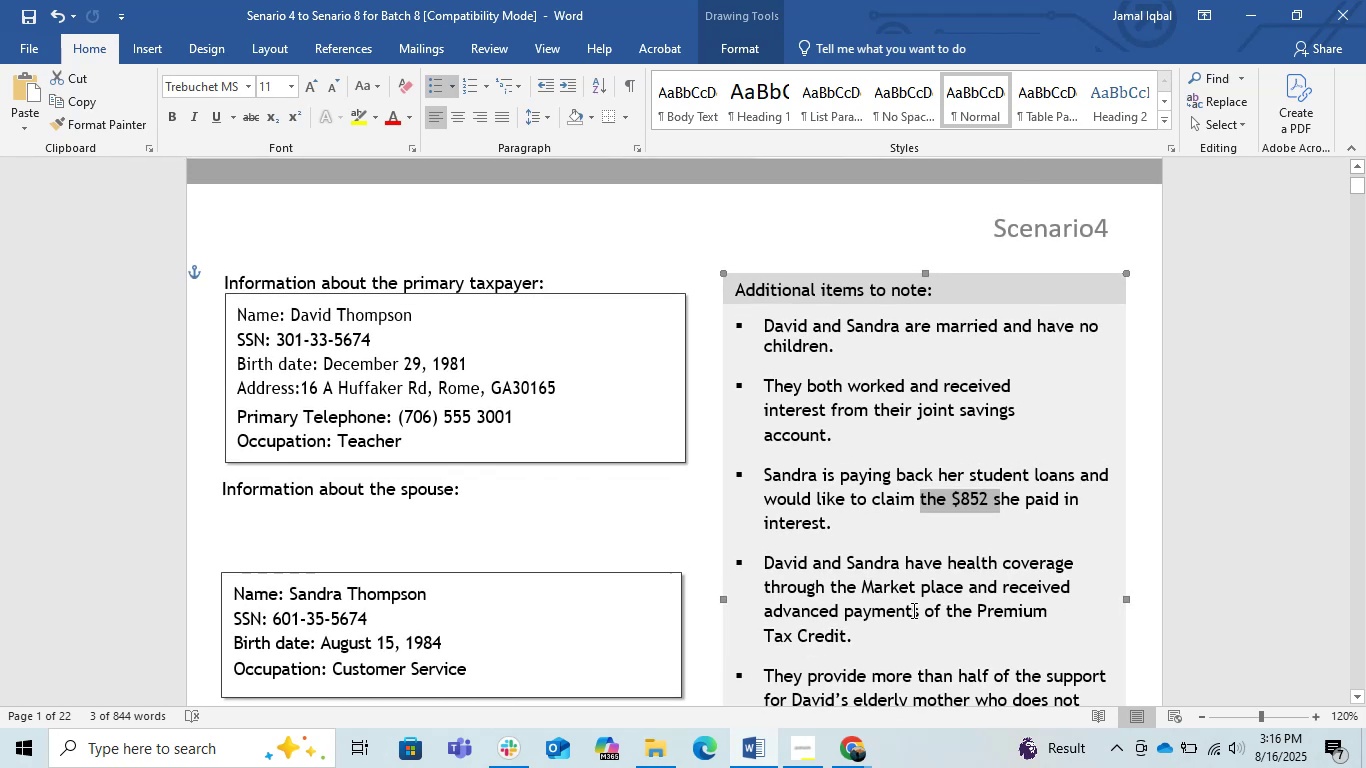 
scroll: coordinate [912, 610], scroll_direction: down, amount: 1.0
 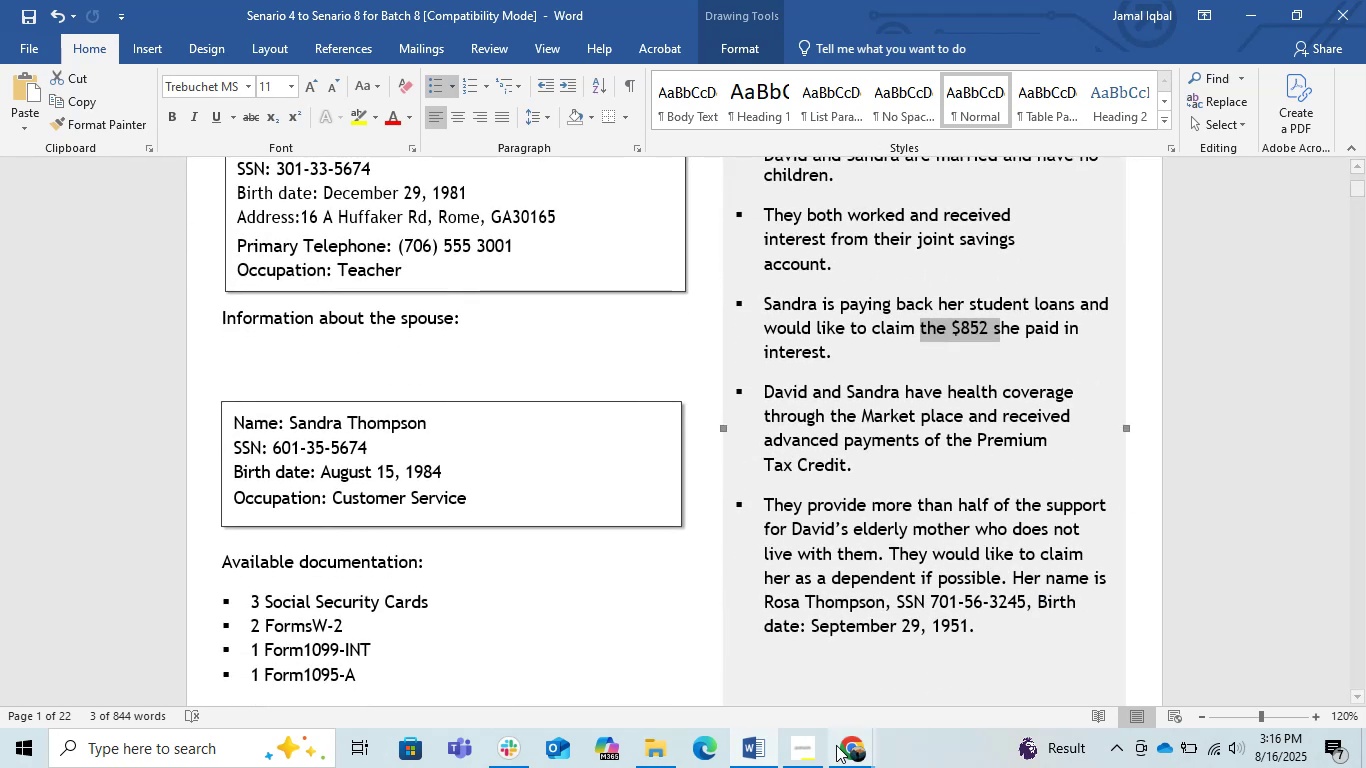 
left_click([871, 754])
 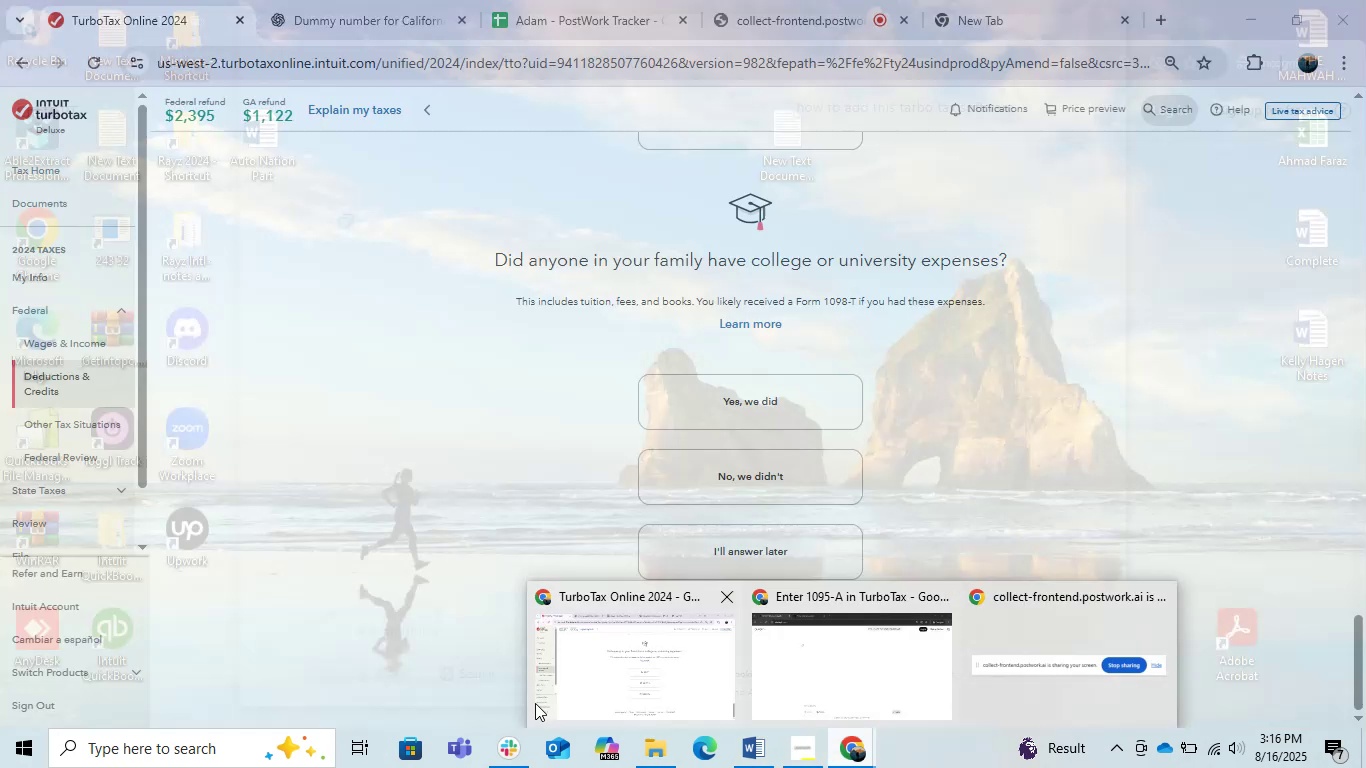 
left_click([646, 675])
 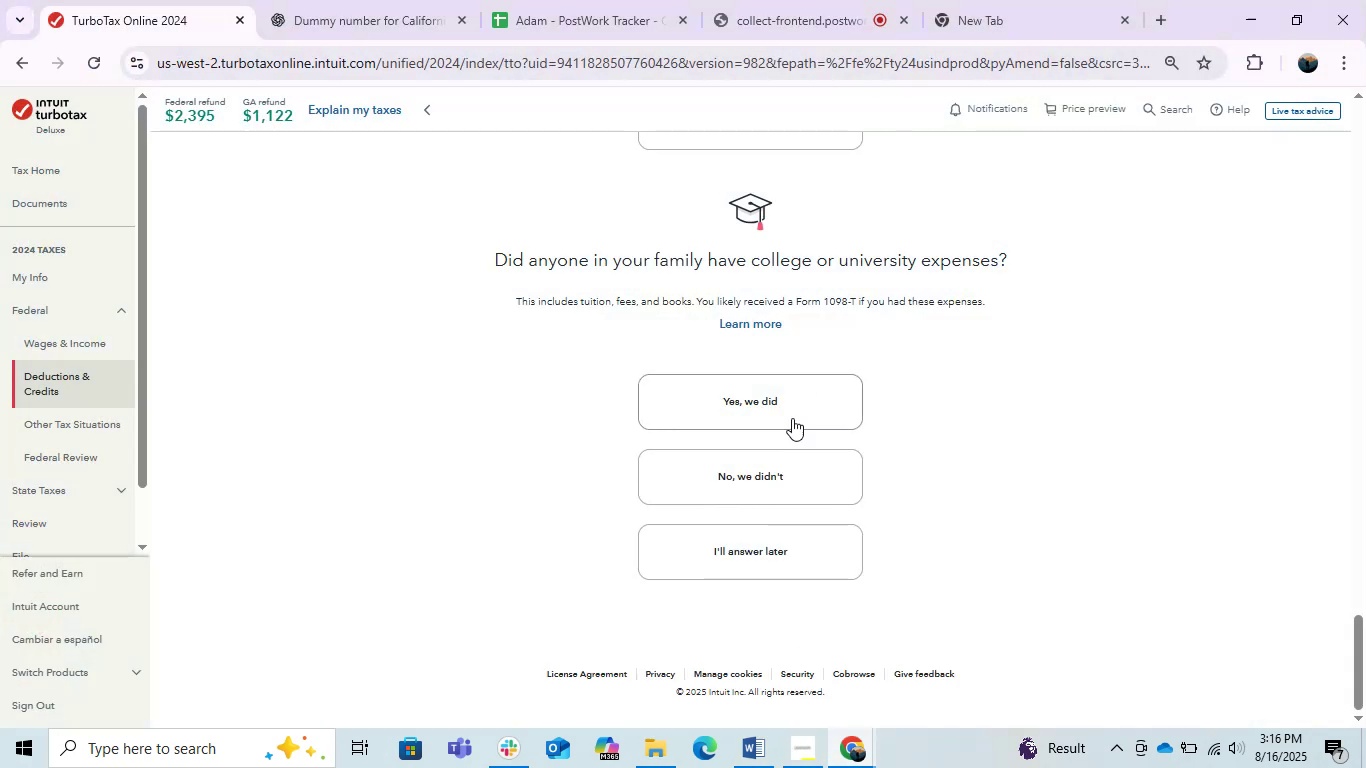 
left_click([776, 487])
 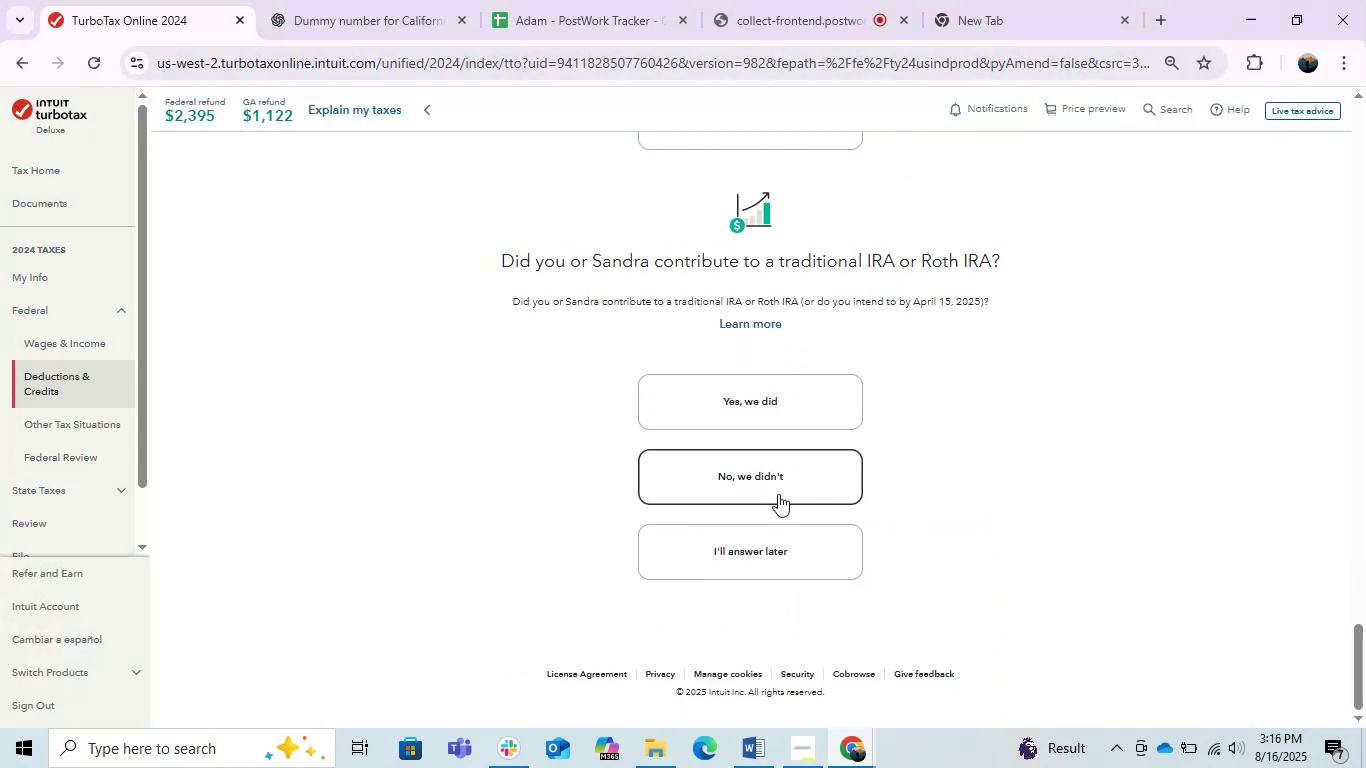 
left_click([773, 480])
 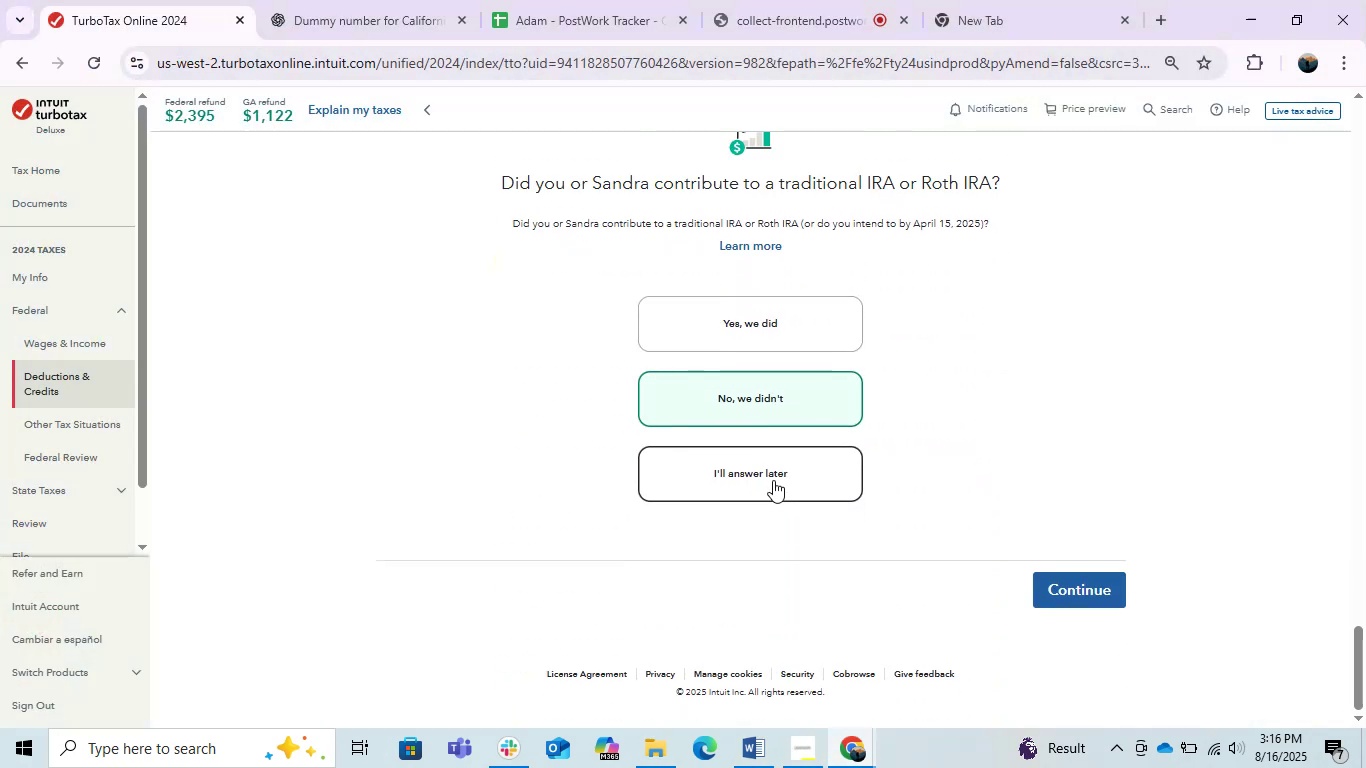 
scroll: coordinate [914, 620], scroll_direction: up, amount: 11.0
 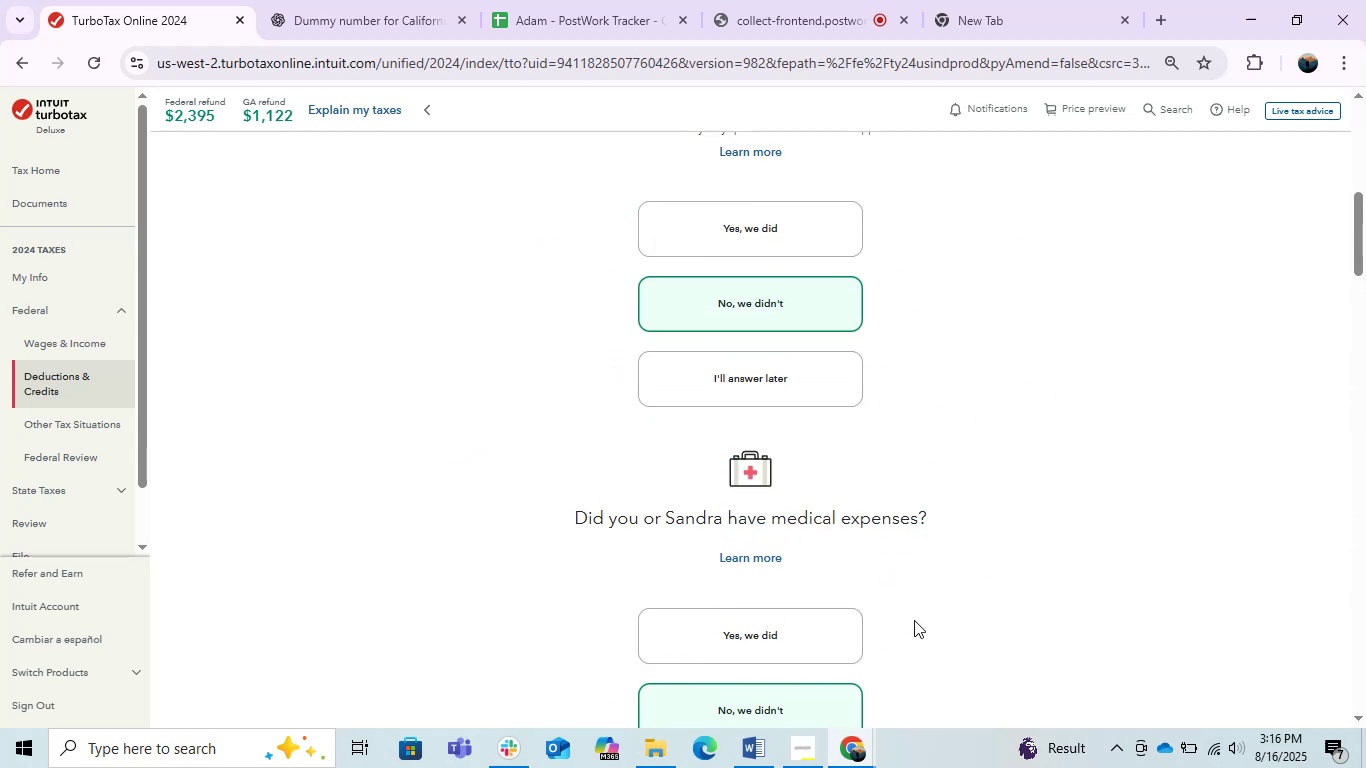 
scroll: coordinate [914, 620], scroll_direction: up, amount: 3.0
 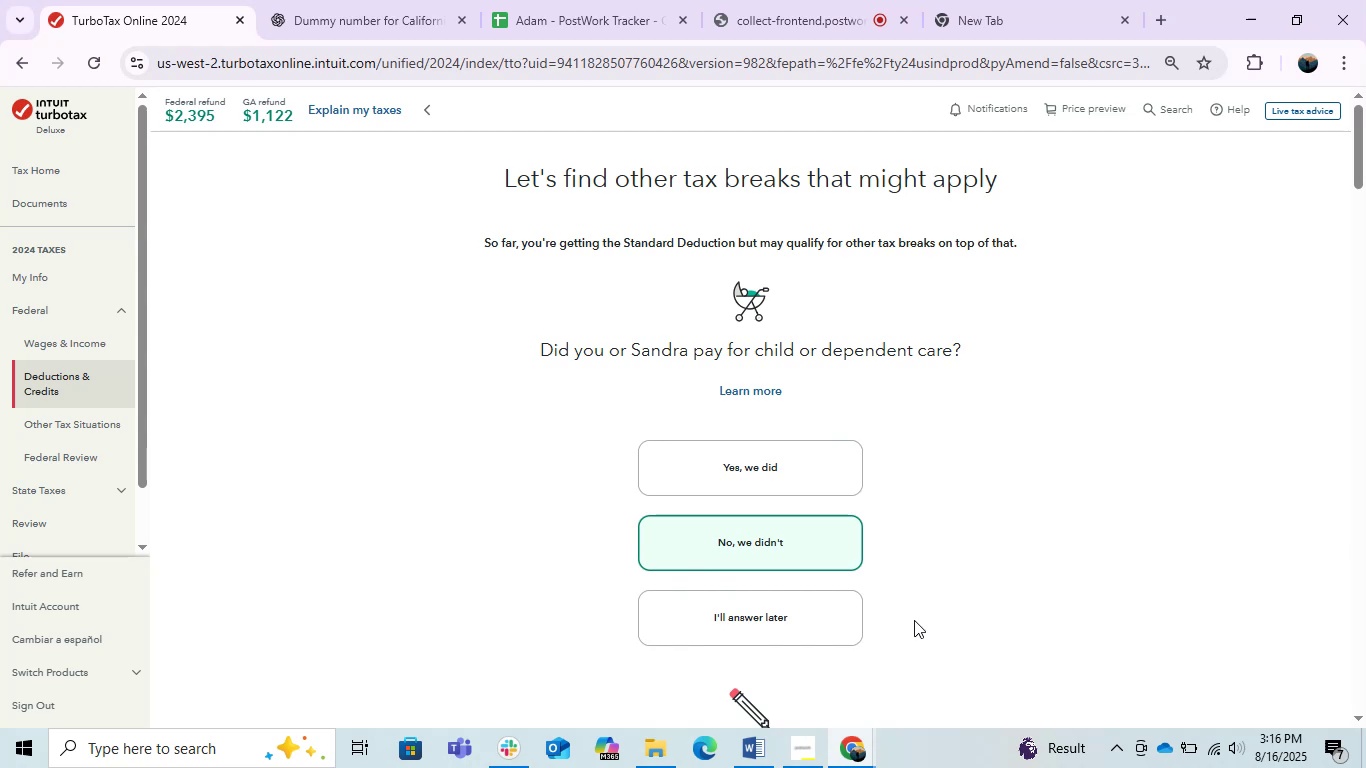 
scroll: coordinate [914, 620], scroll_direction: down, amount: 2.0
 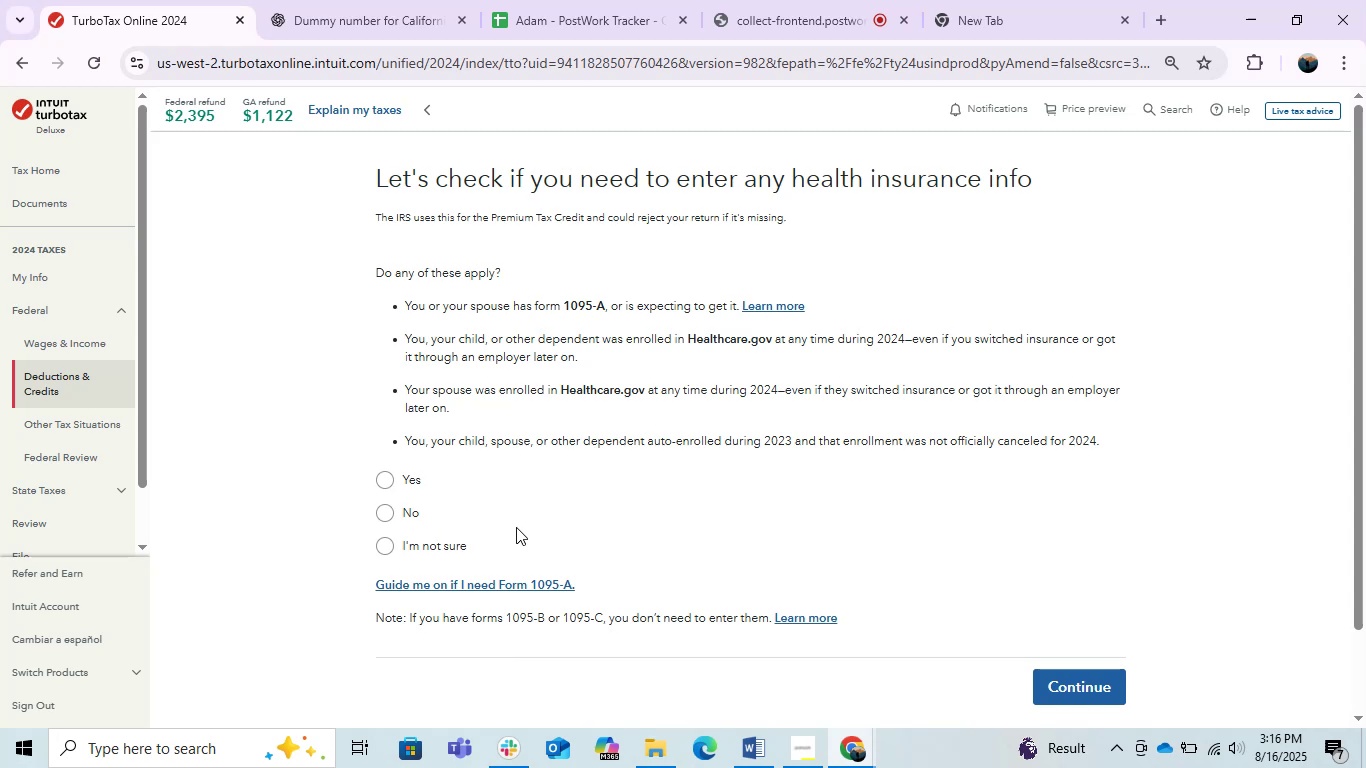 
left_click([417, 552])
 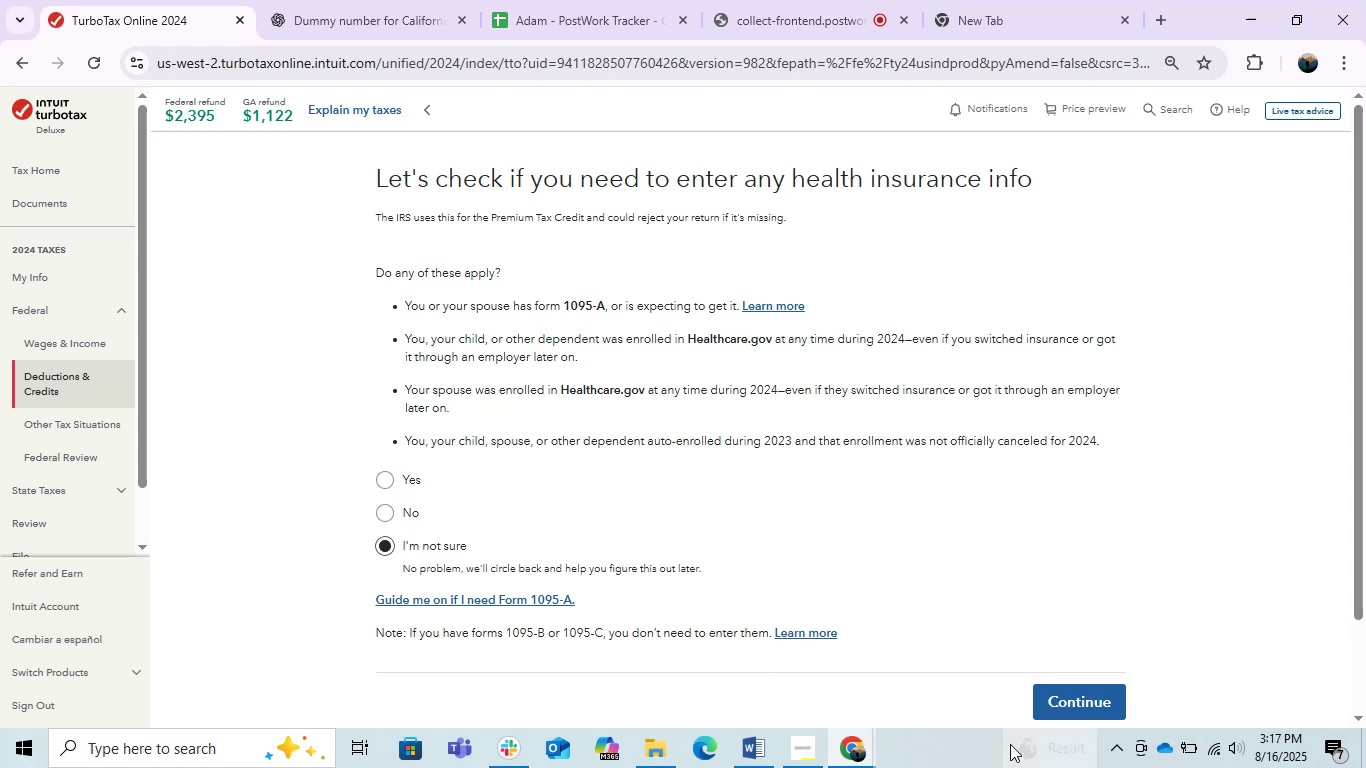 
left_click([1073, 694])
 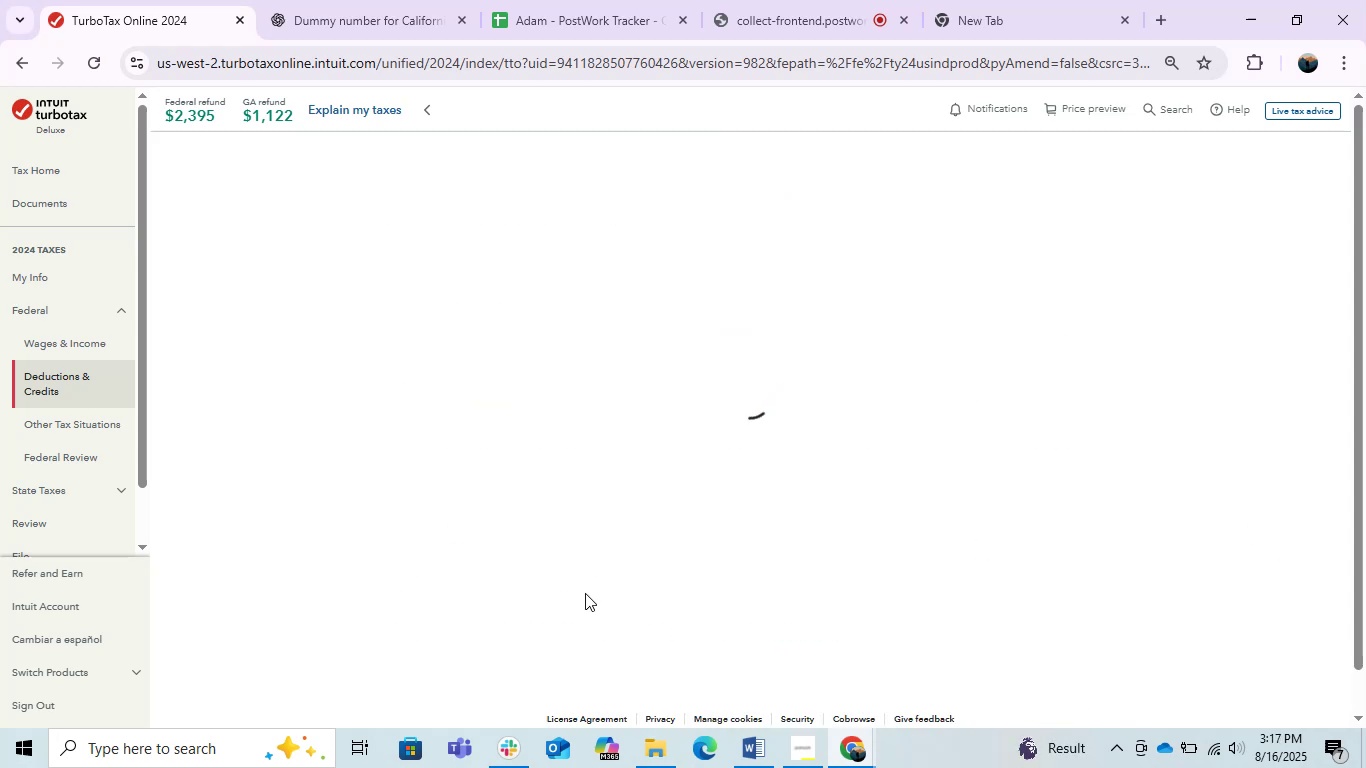 
mouse_move([651, 252])
 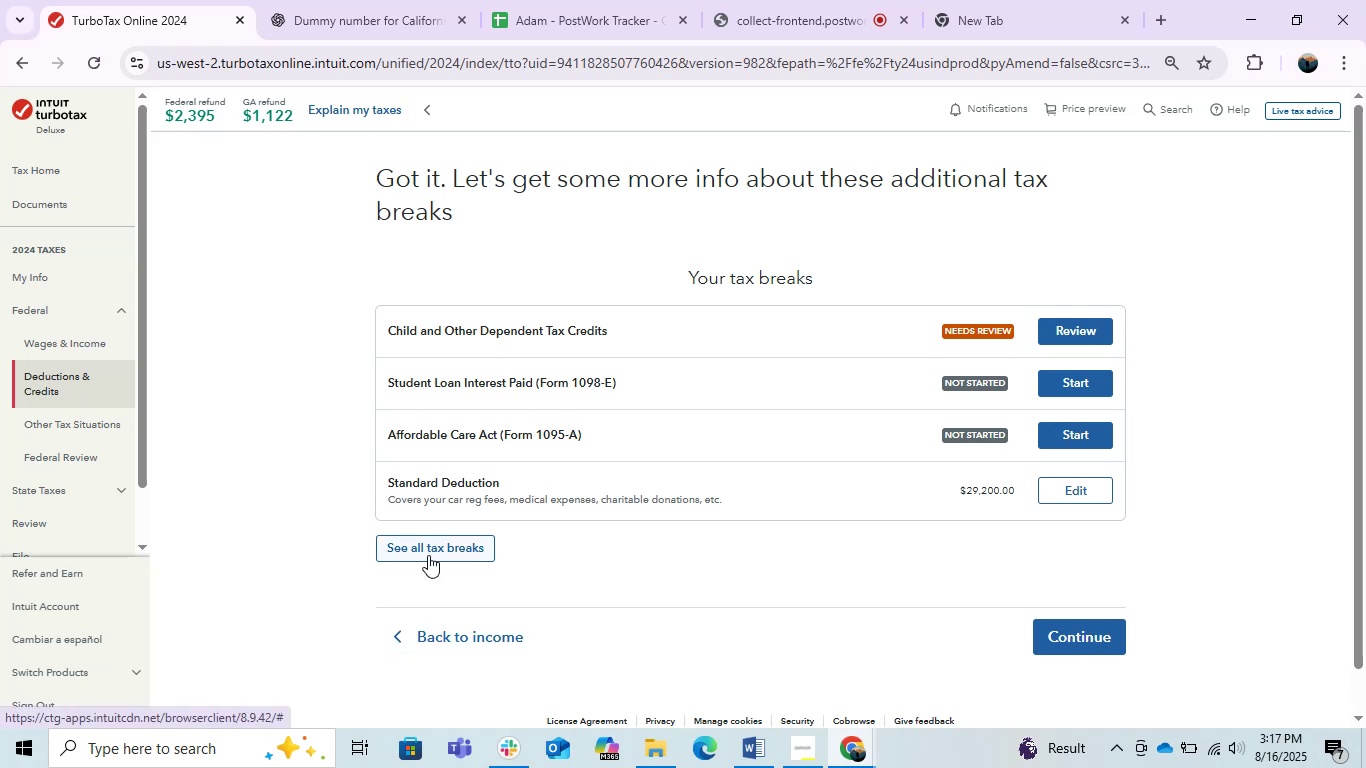 
wait(21.42)
 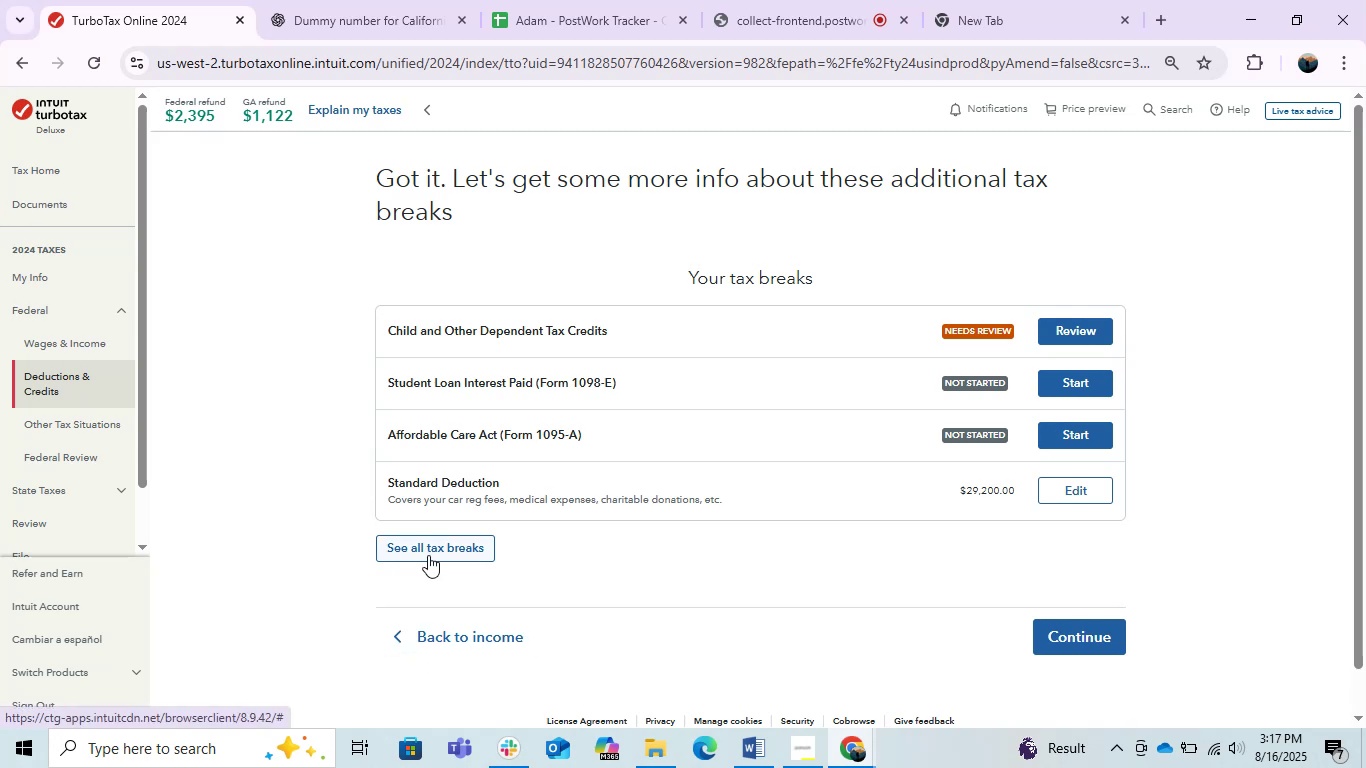 
left_click([1089, 439])
 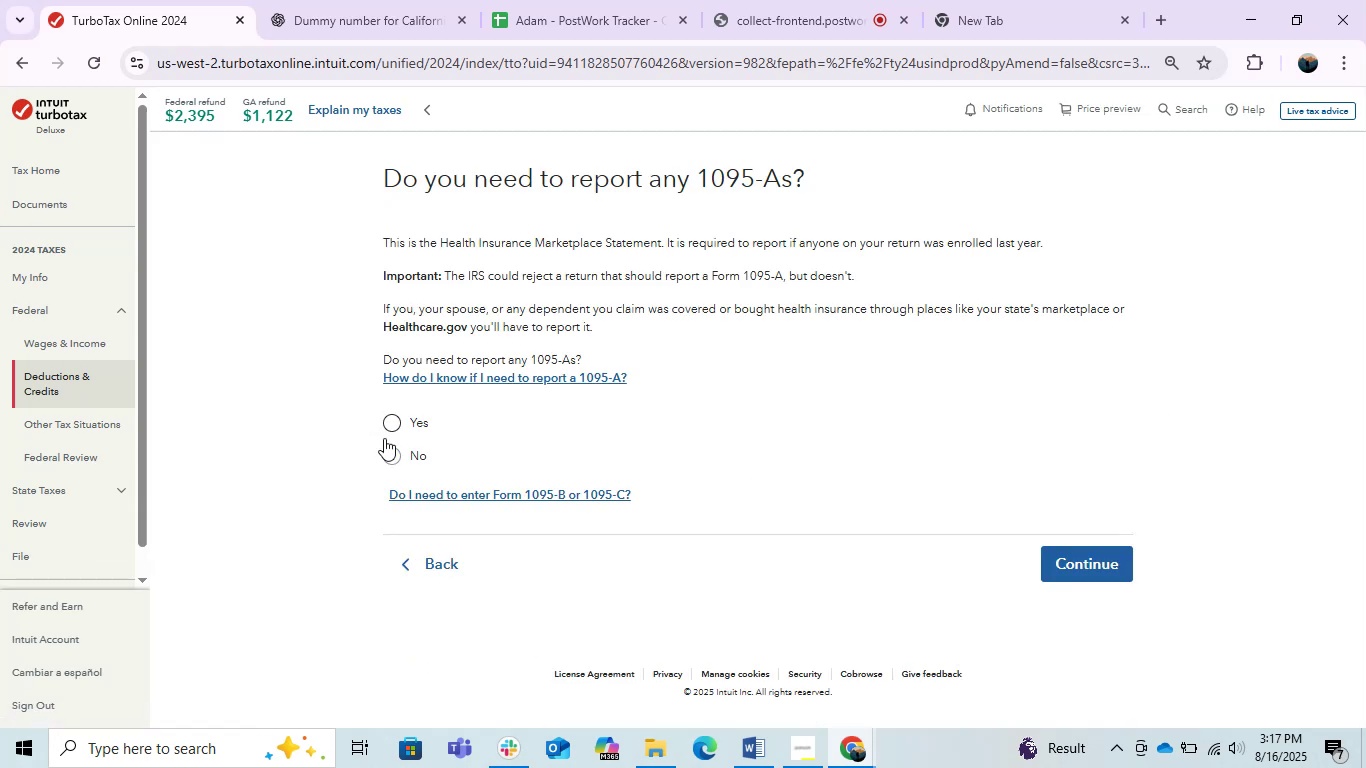 
left_click([395, 422])
 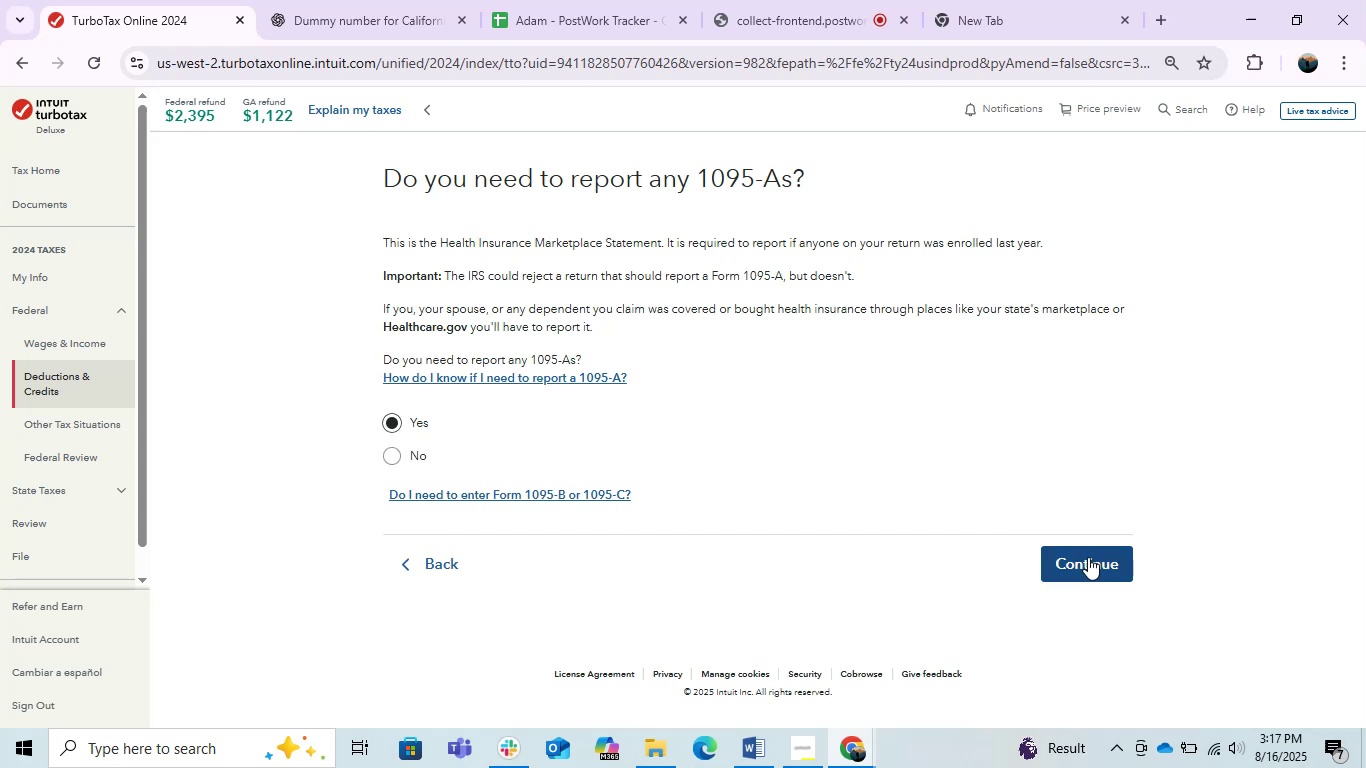 
left_click([1088, 557])
 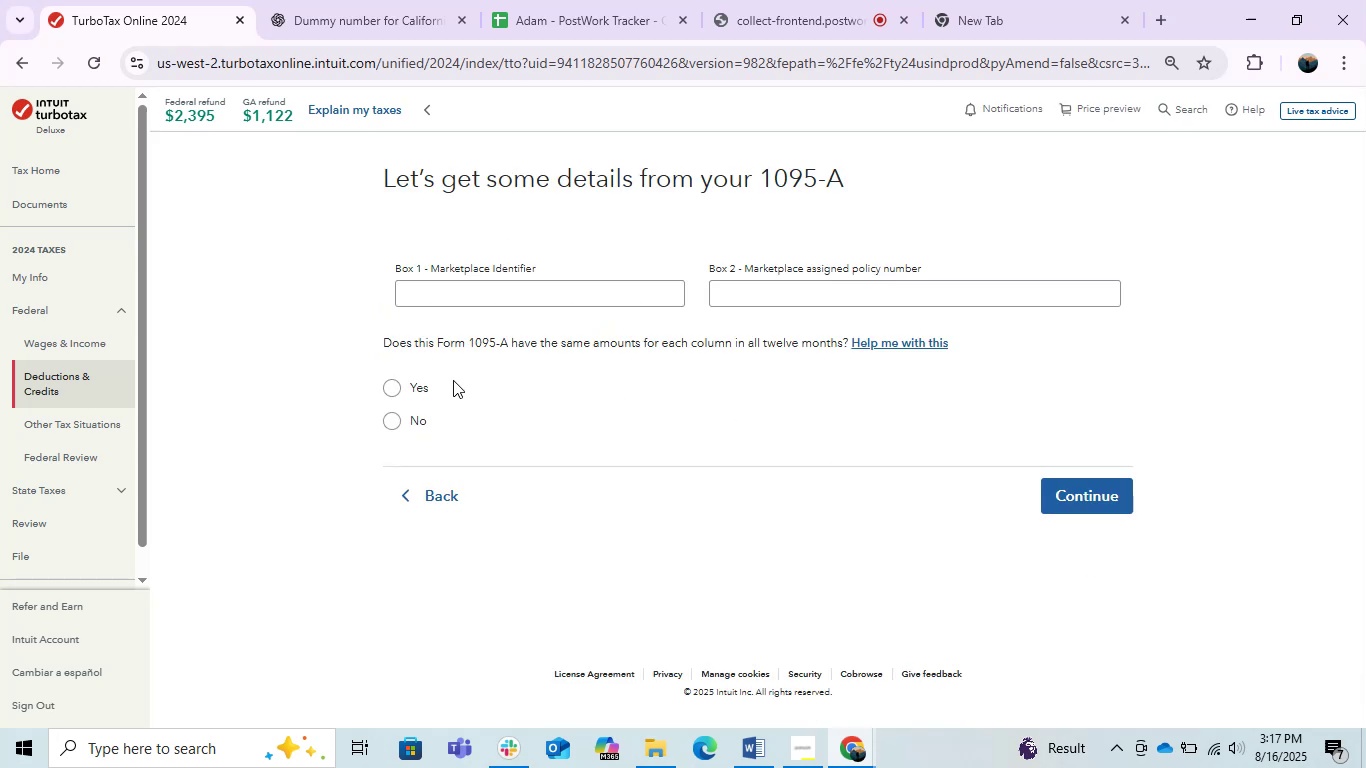 
left_click([467, 306])
 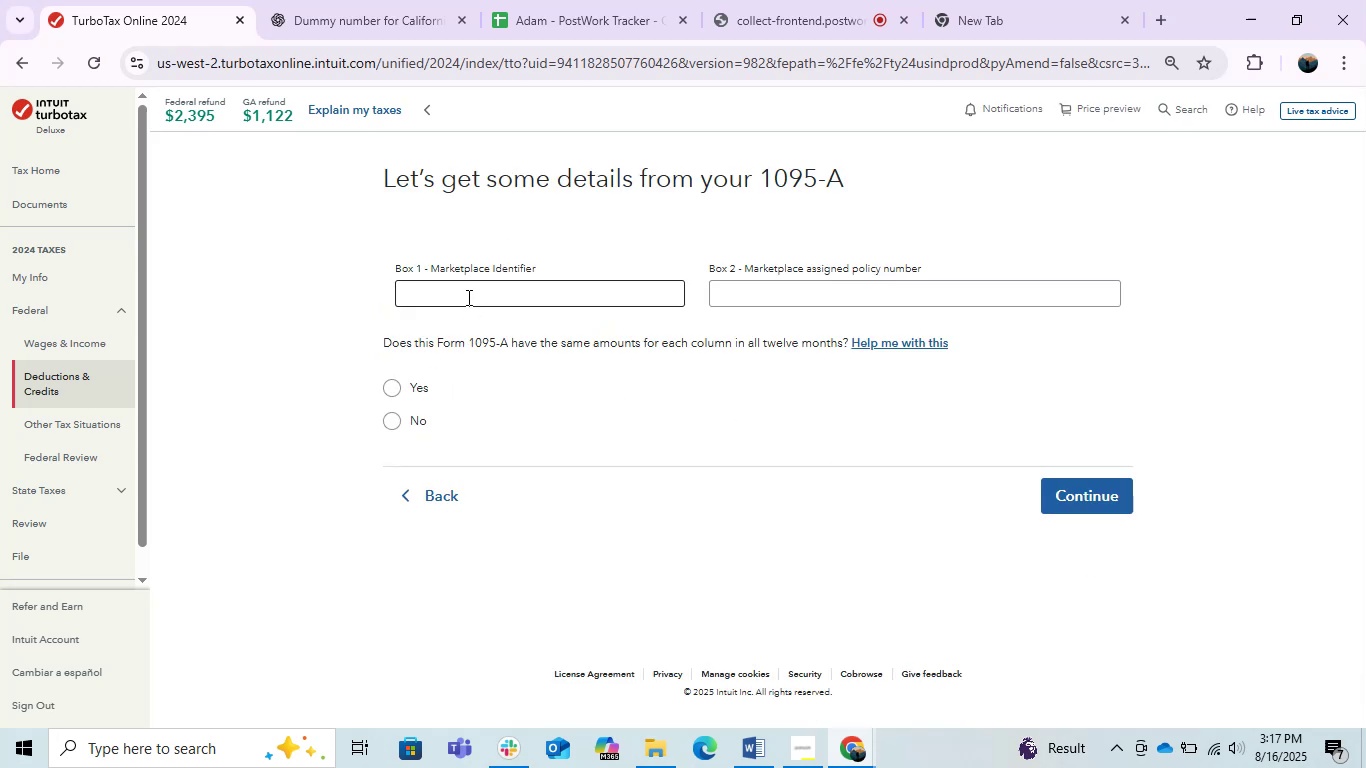 
left_click([468, 288])
 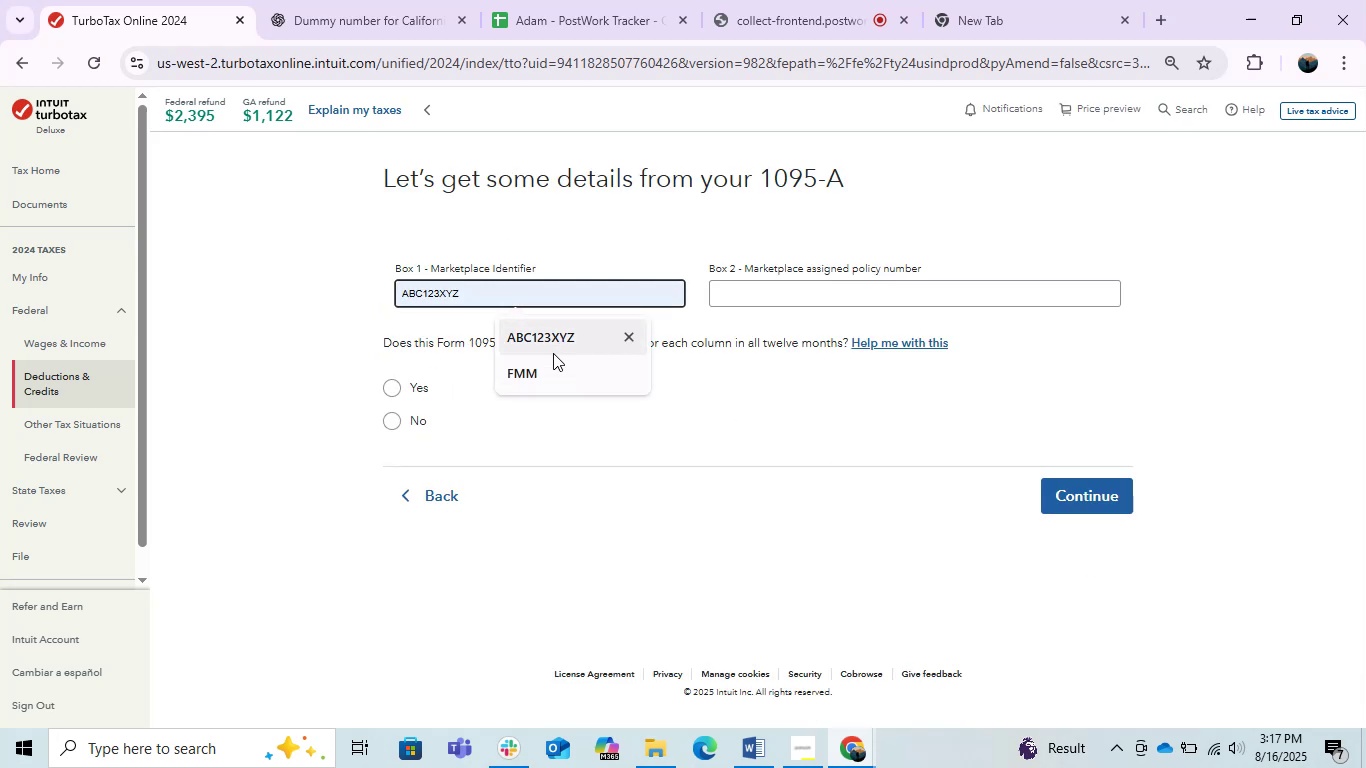 
left_click([553, 353])
 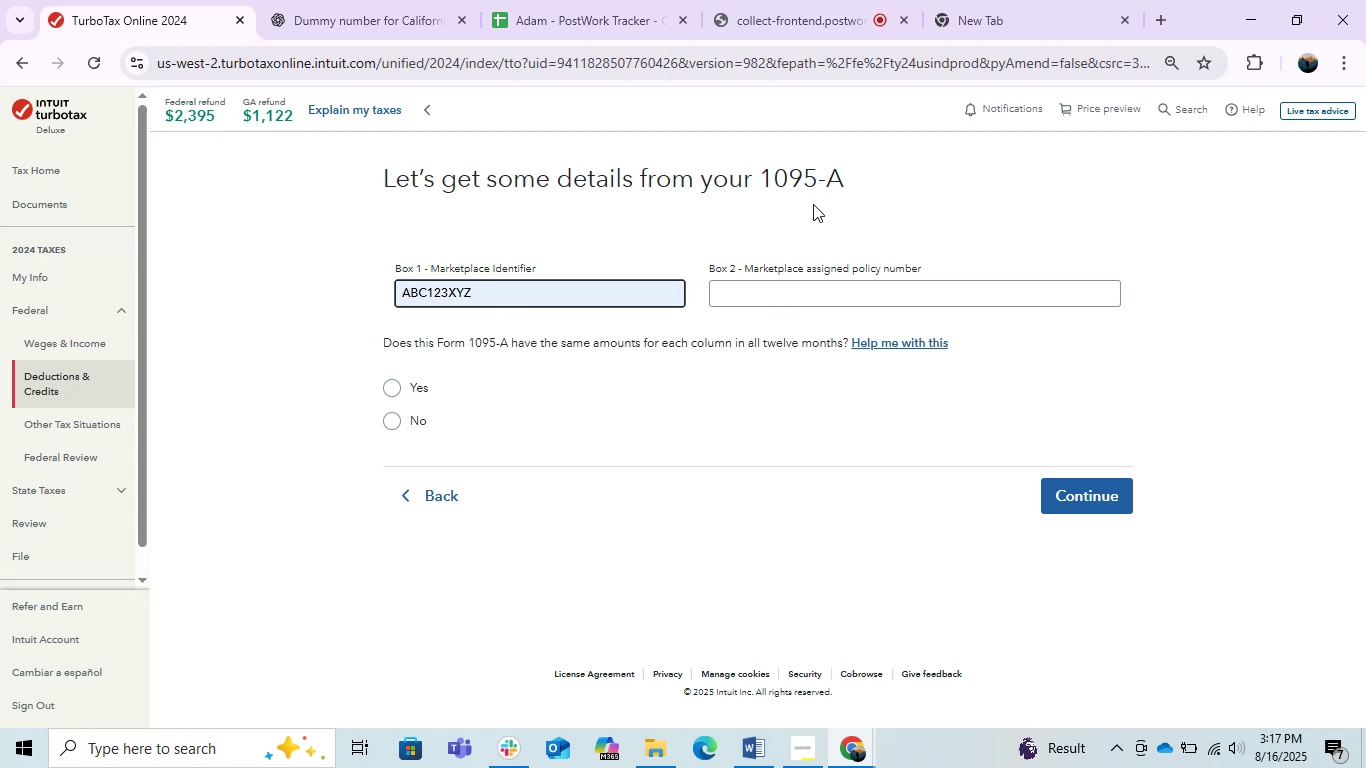 
mouse_move([866, 723])
 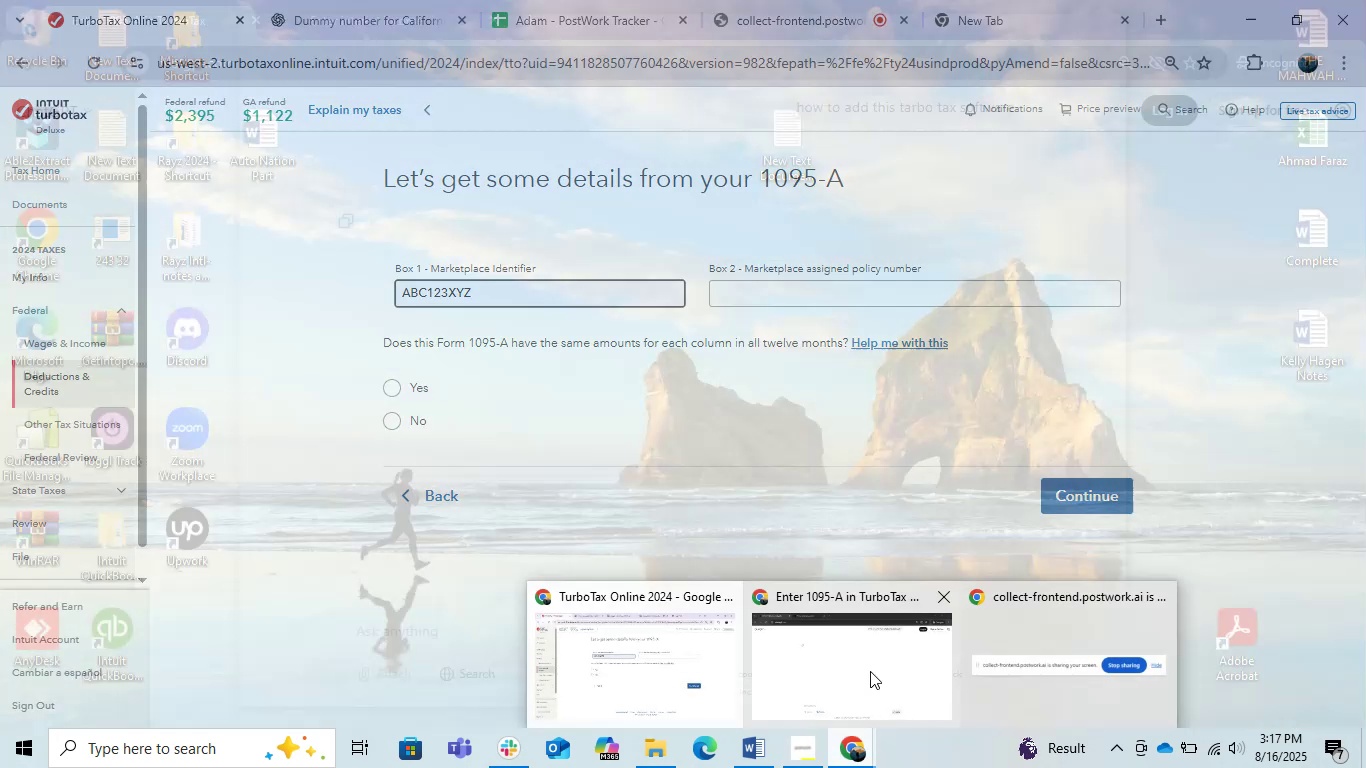 
left_click([761, 760])
 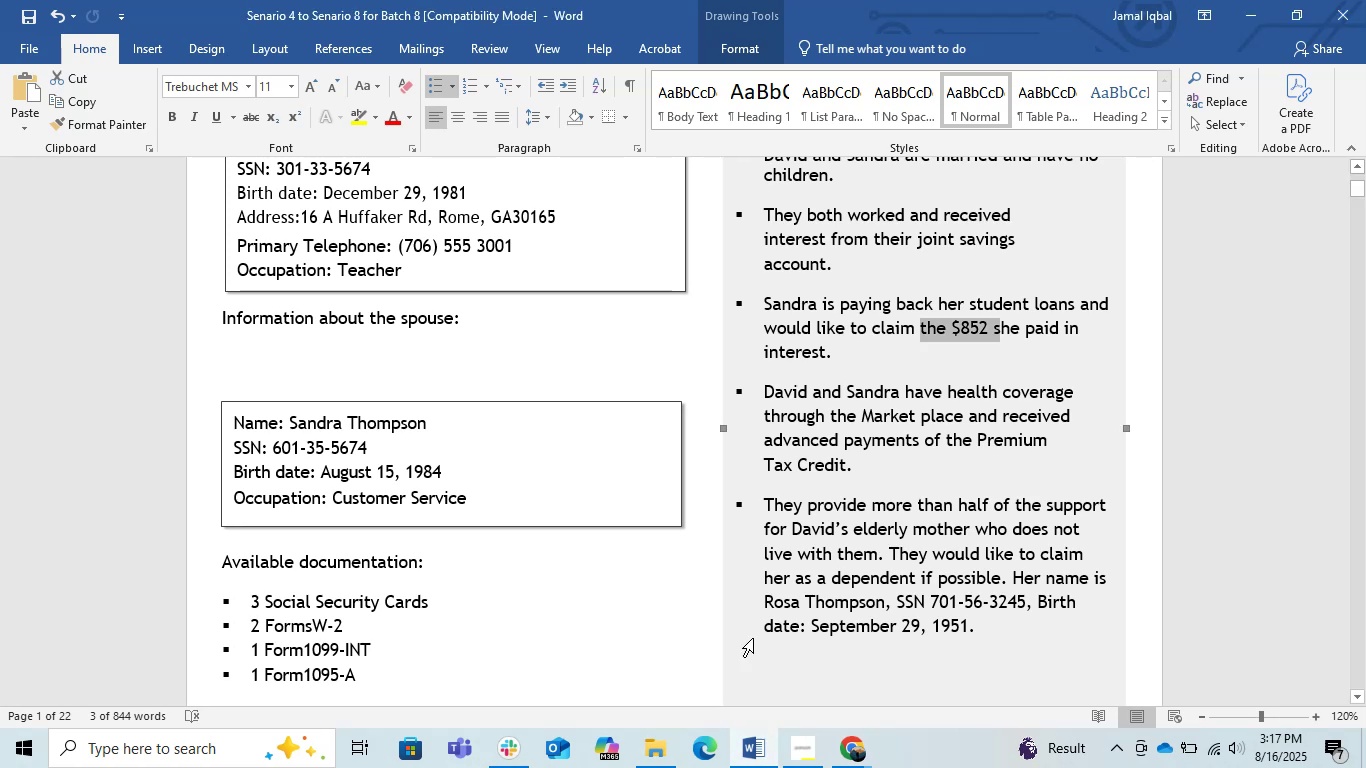 
scroll: coordinate [659, 611], scroll_direction: down, amount: 16.0
 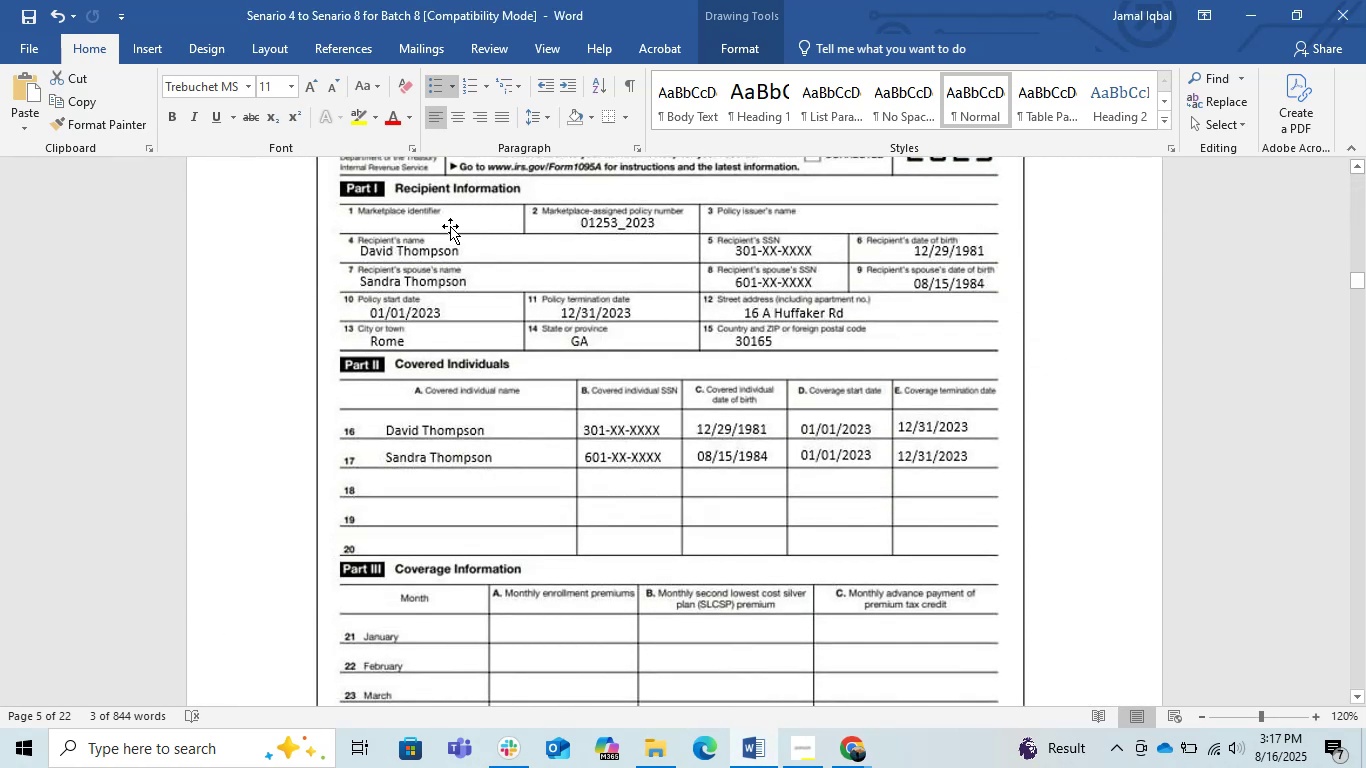 
left_click([629, 222])
 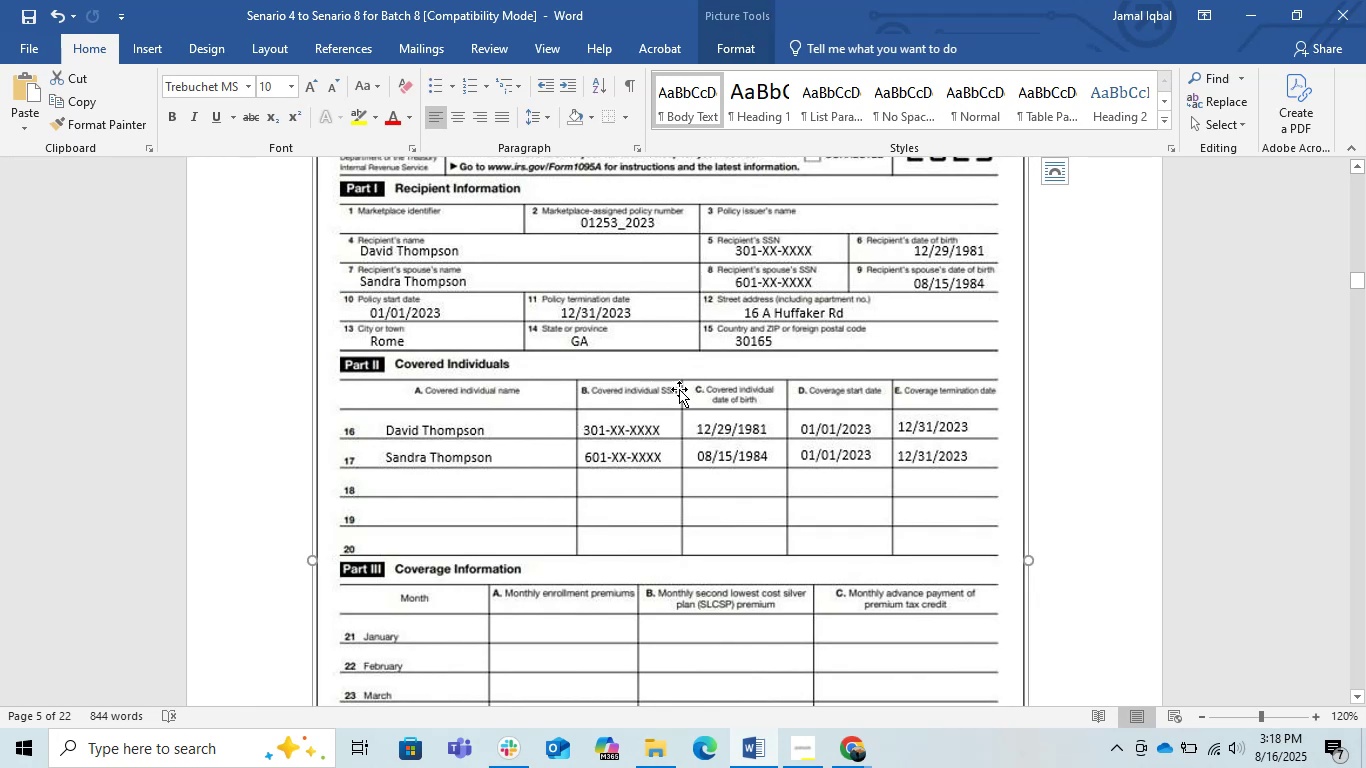 
wait(7.03)
 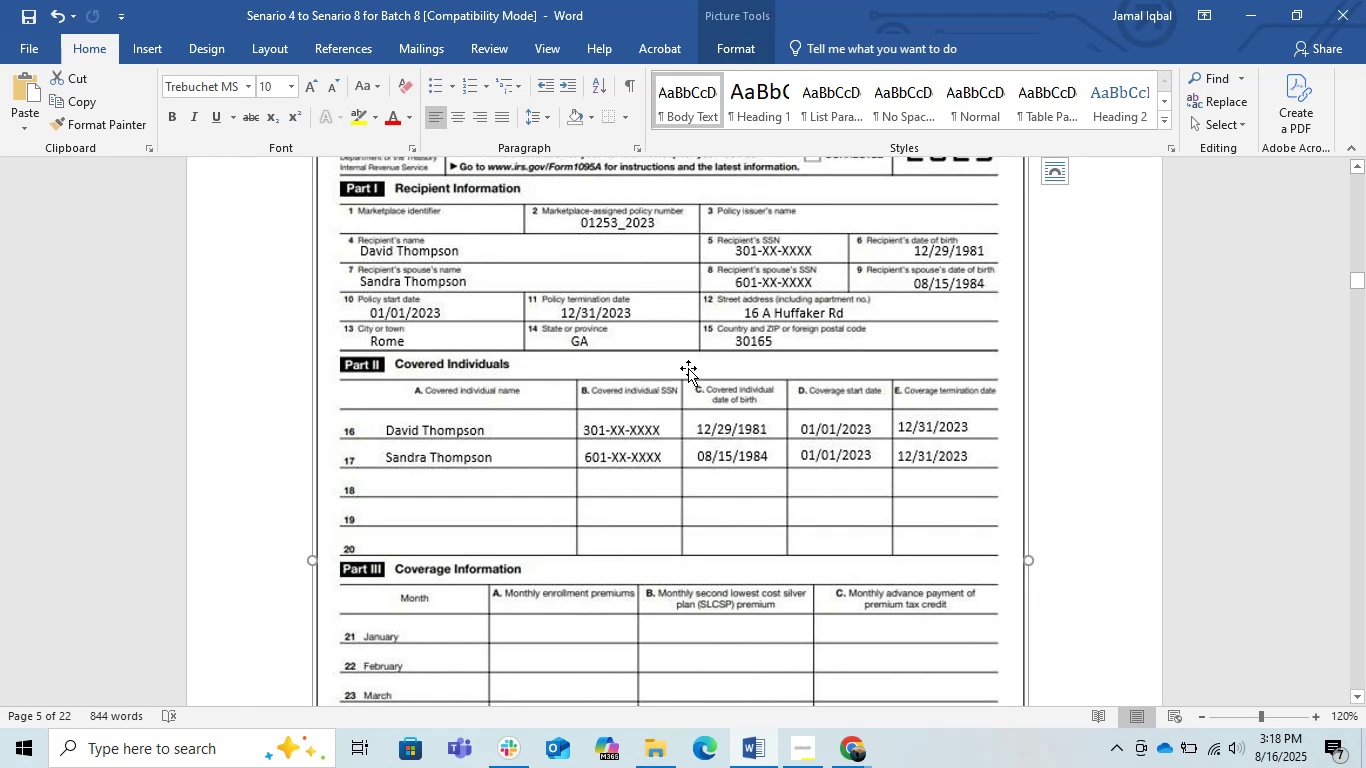 
key(Alt+Tab)
 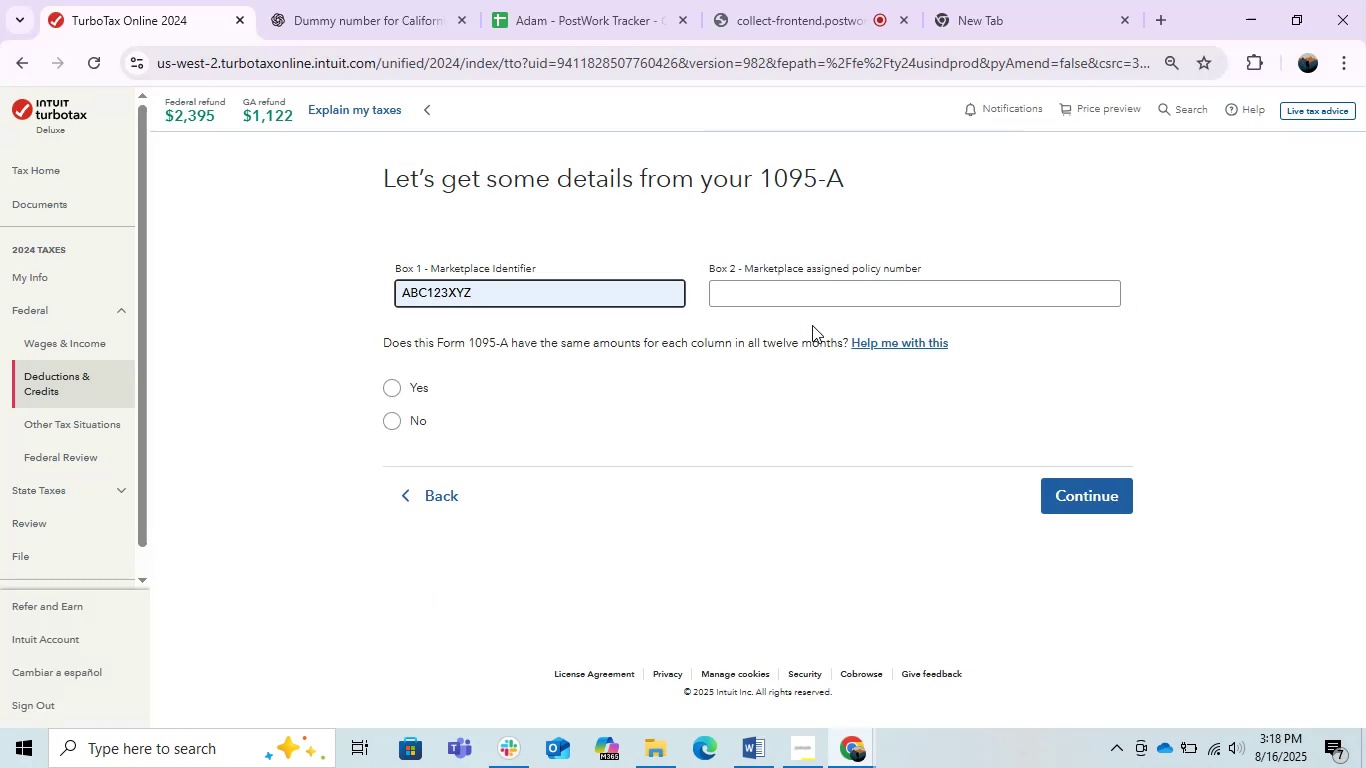 
left_click([809, 303])
 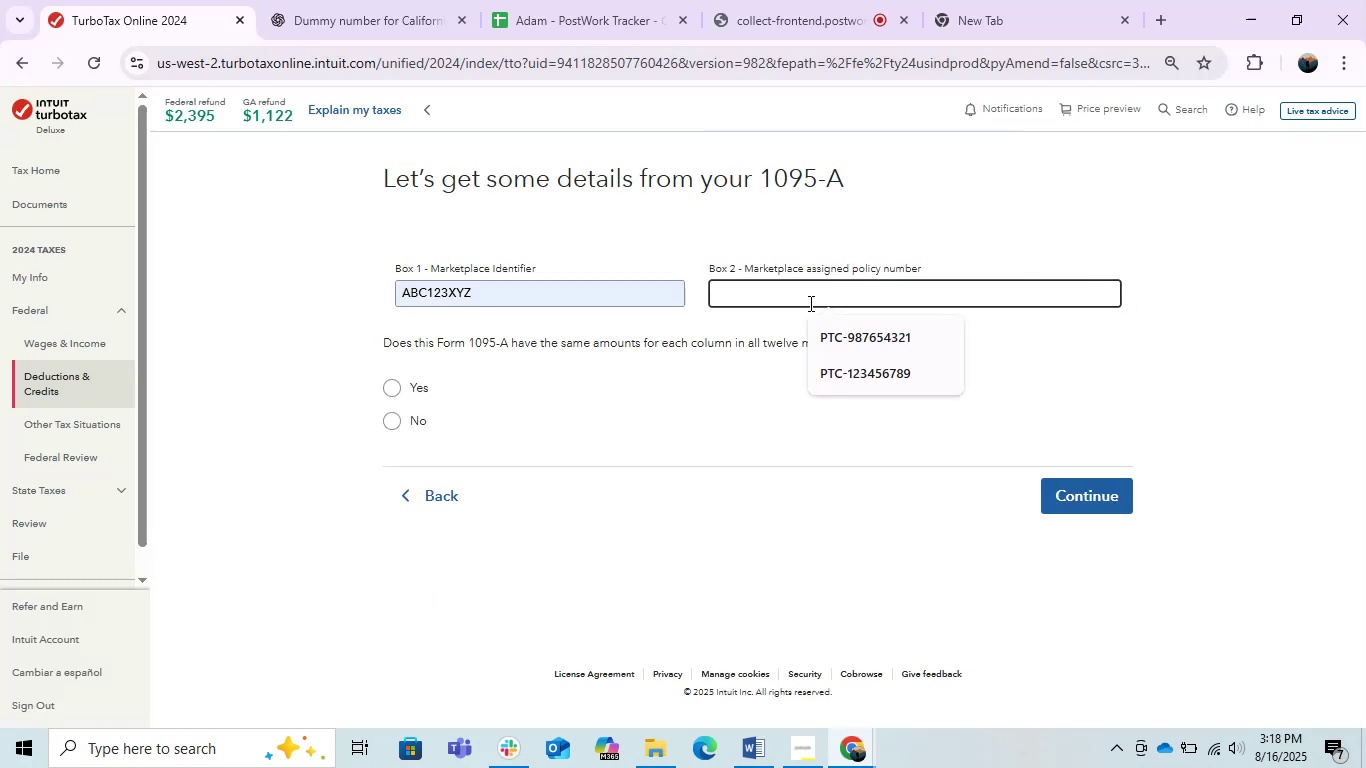 
key(Numpad0)
 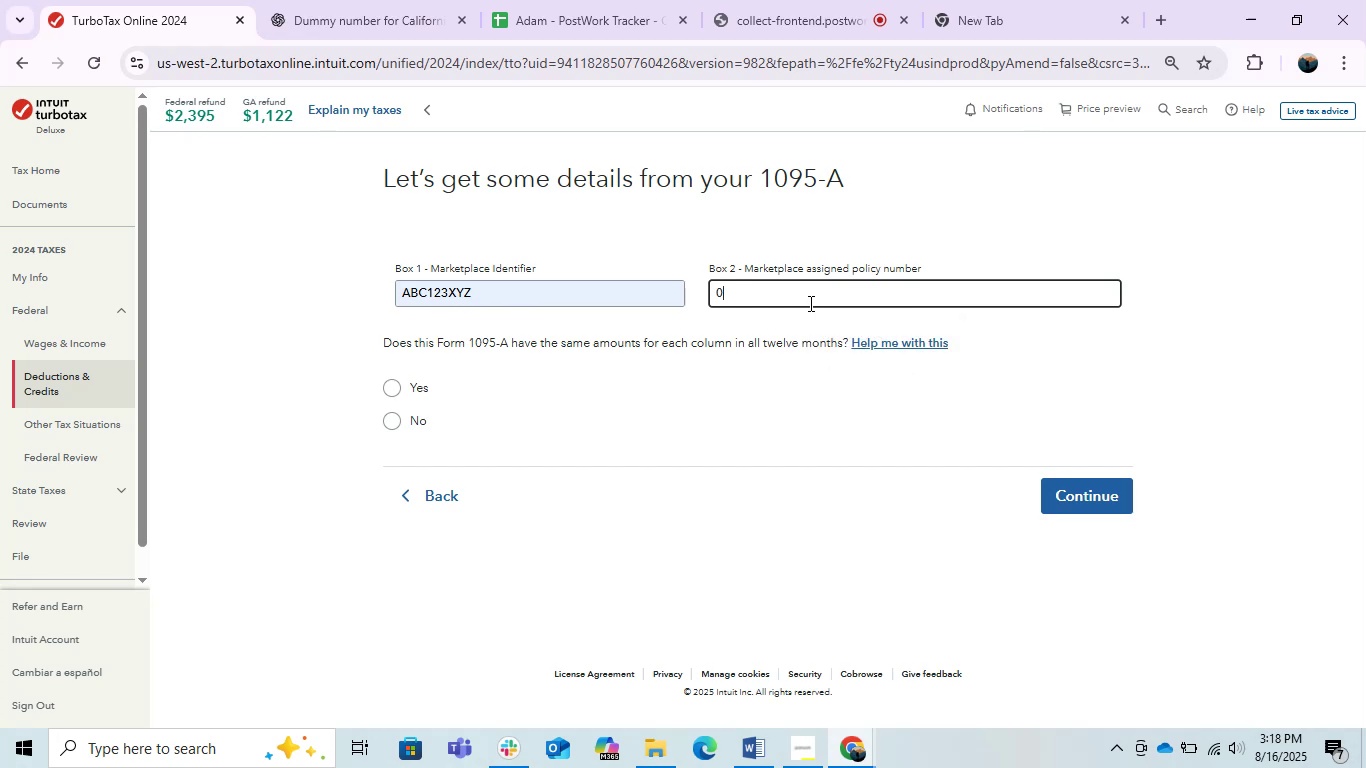 
key(Numpad1)
 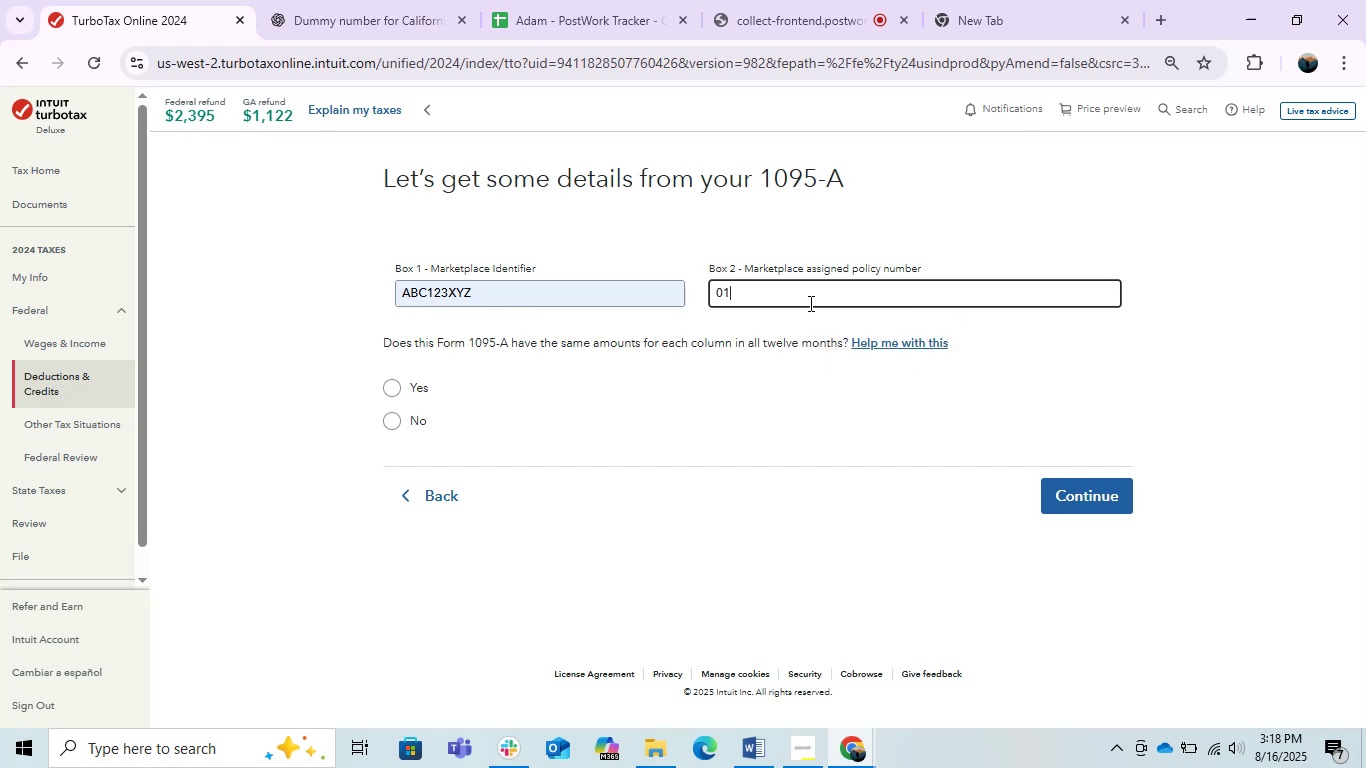 
key(Numpad2)
 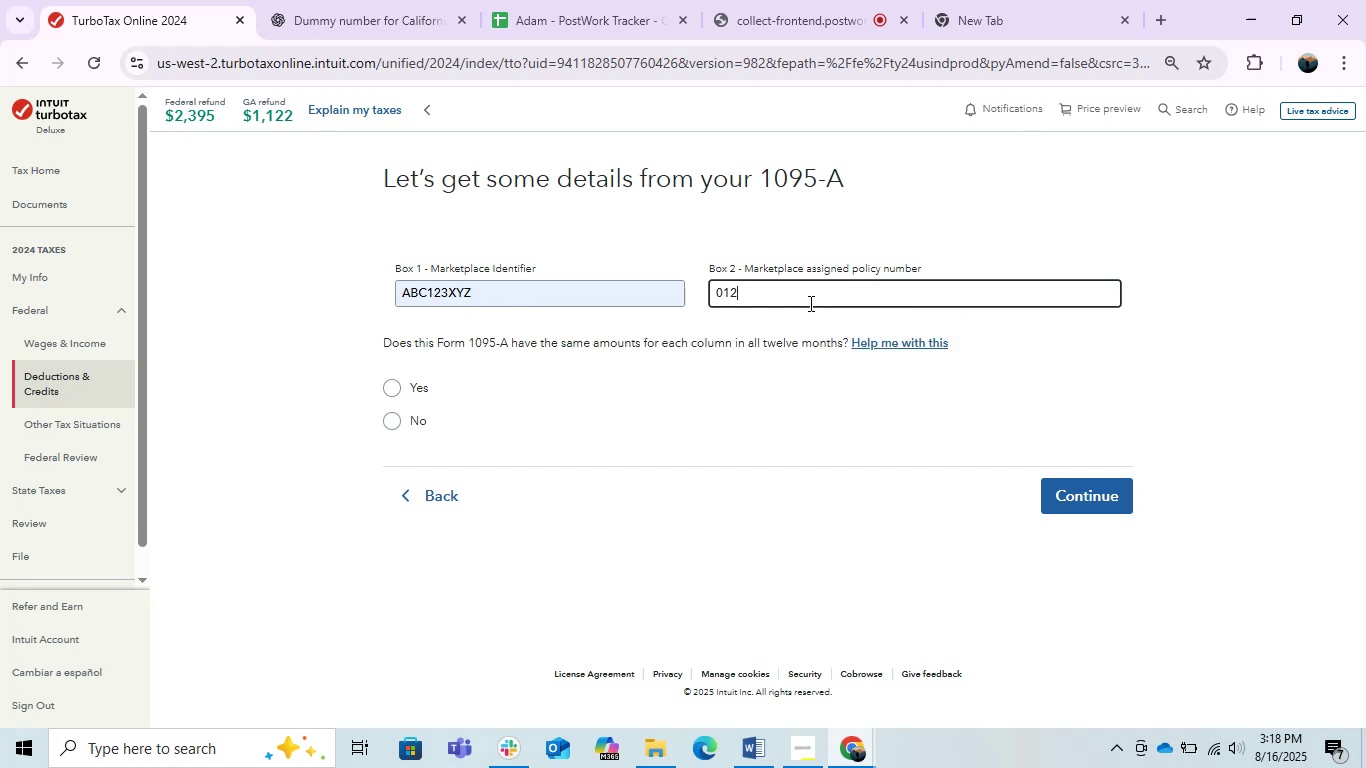 
key(Numpad5)
 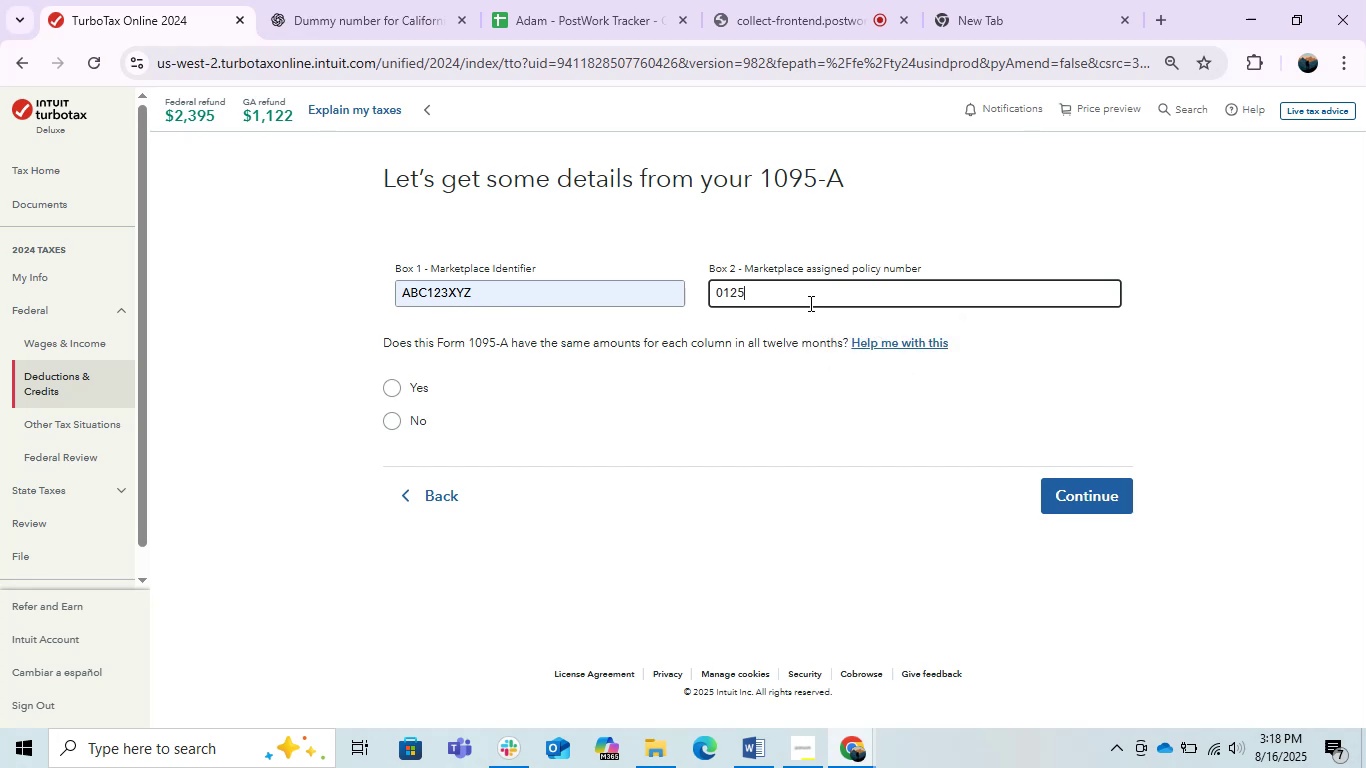 
key(Numpad3)
 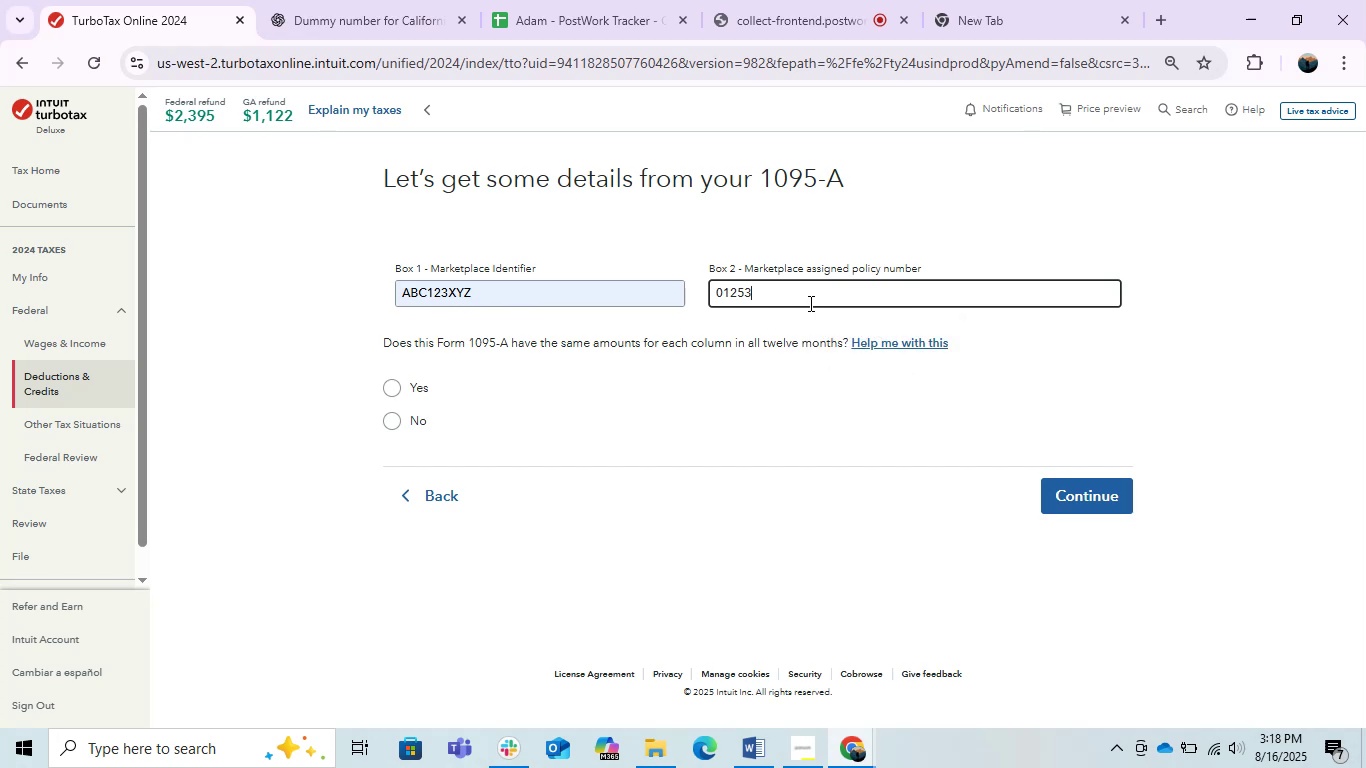 
key(Alt+AltLeft)
 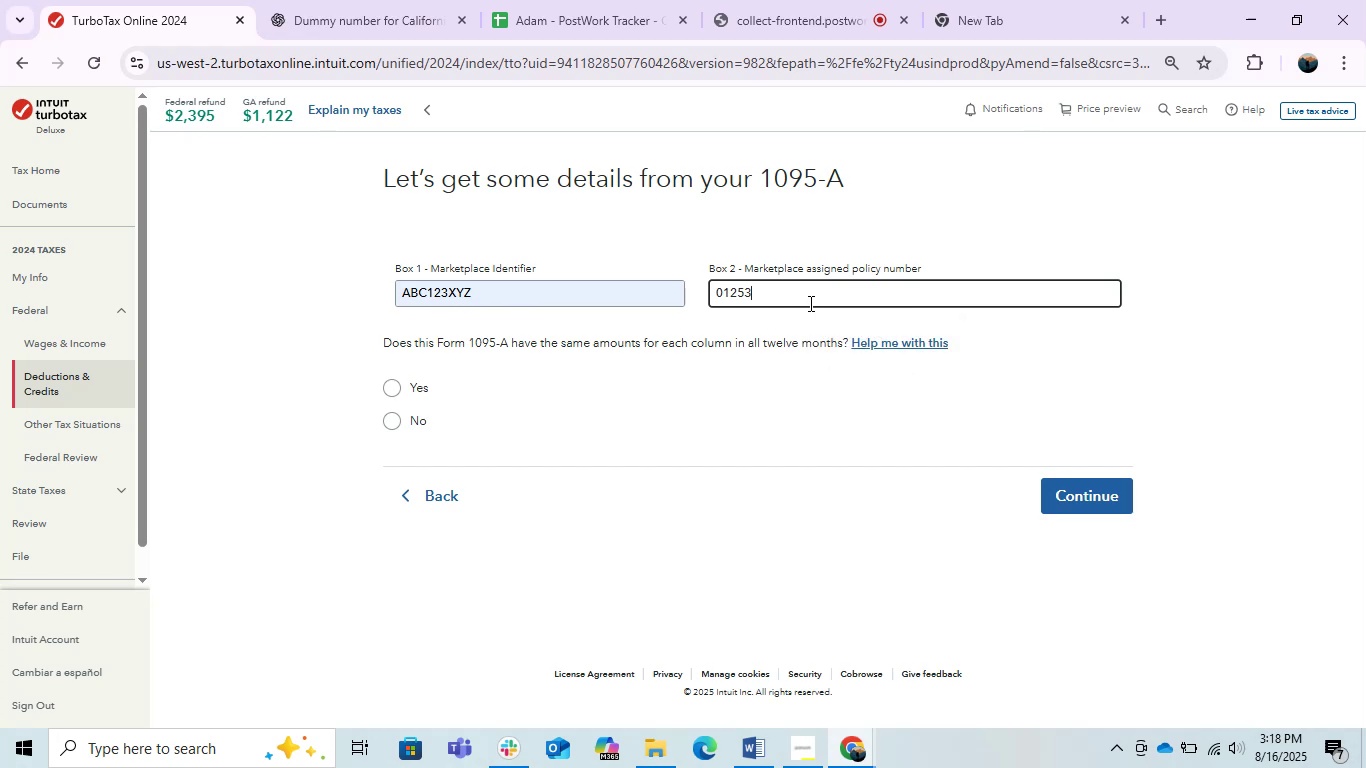 
key(Alt+Tab)
 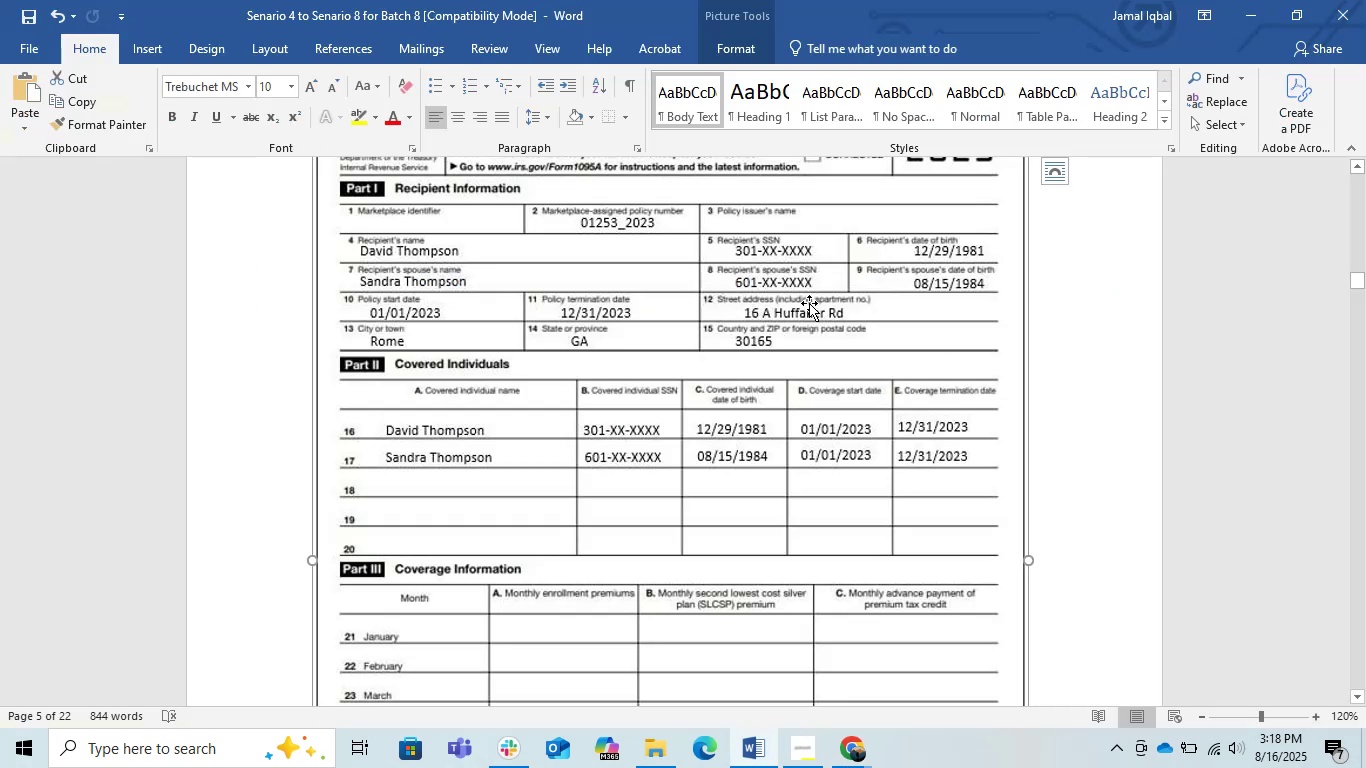 
key(Alt+AltLeft)
 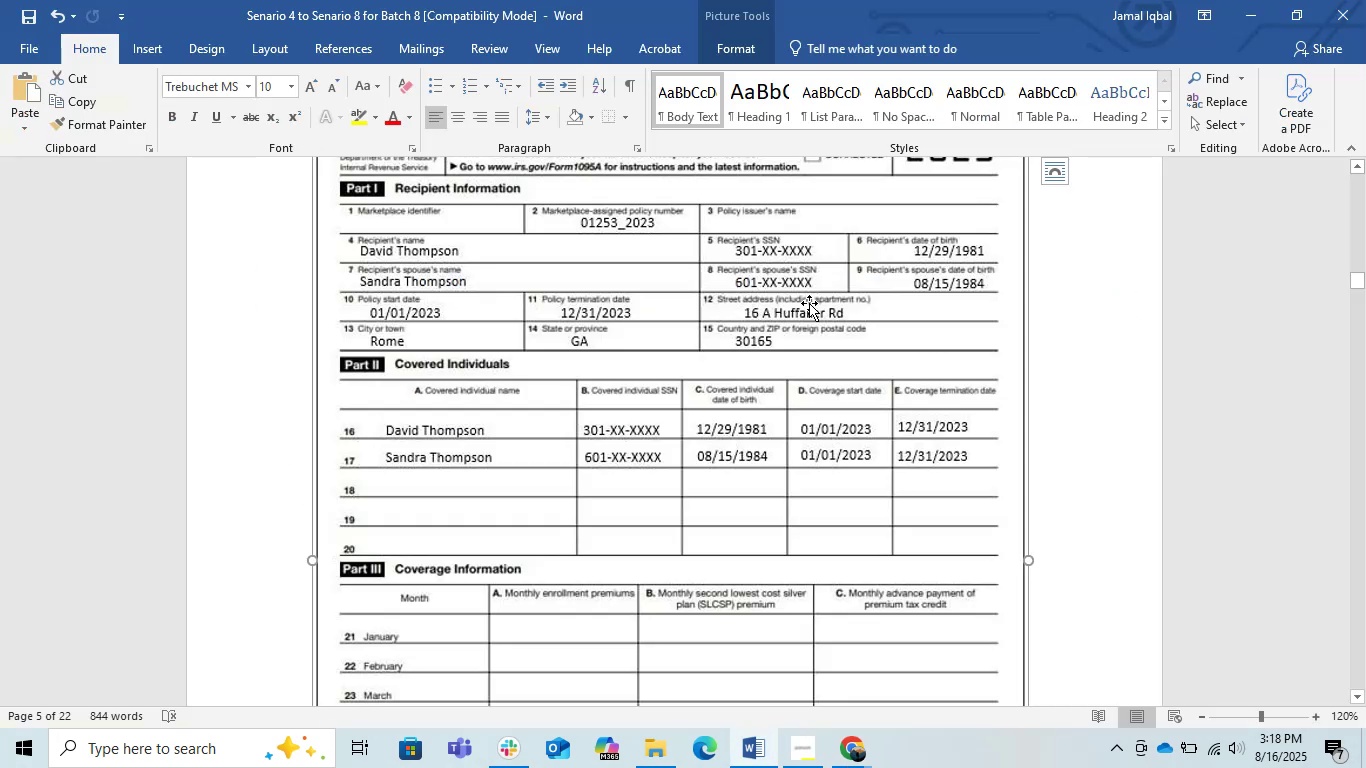 
key(Alt+Tab)
 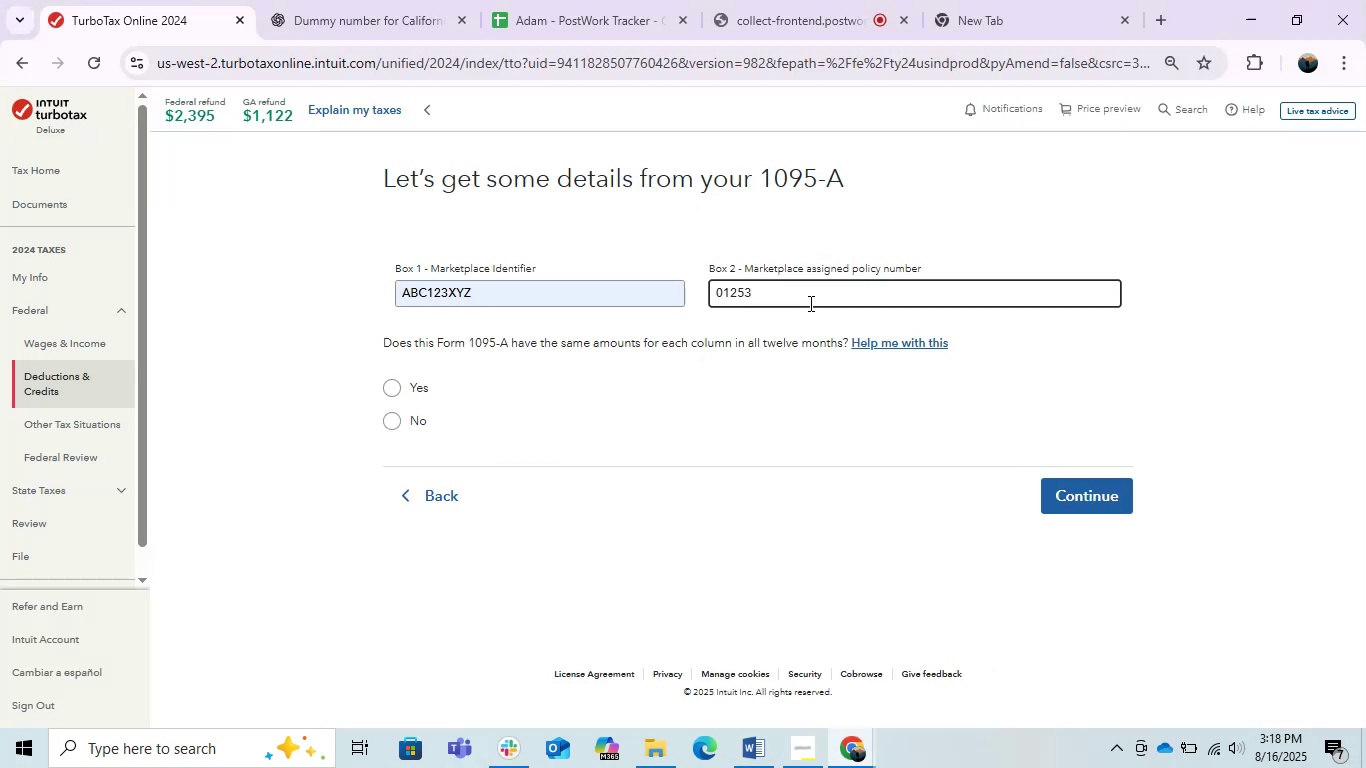 
key(Numpad2)
 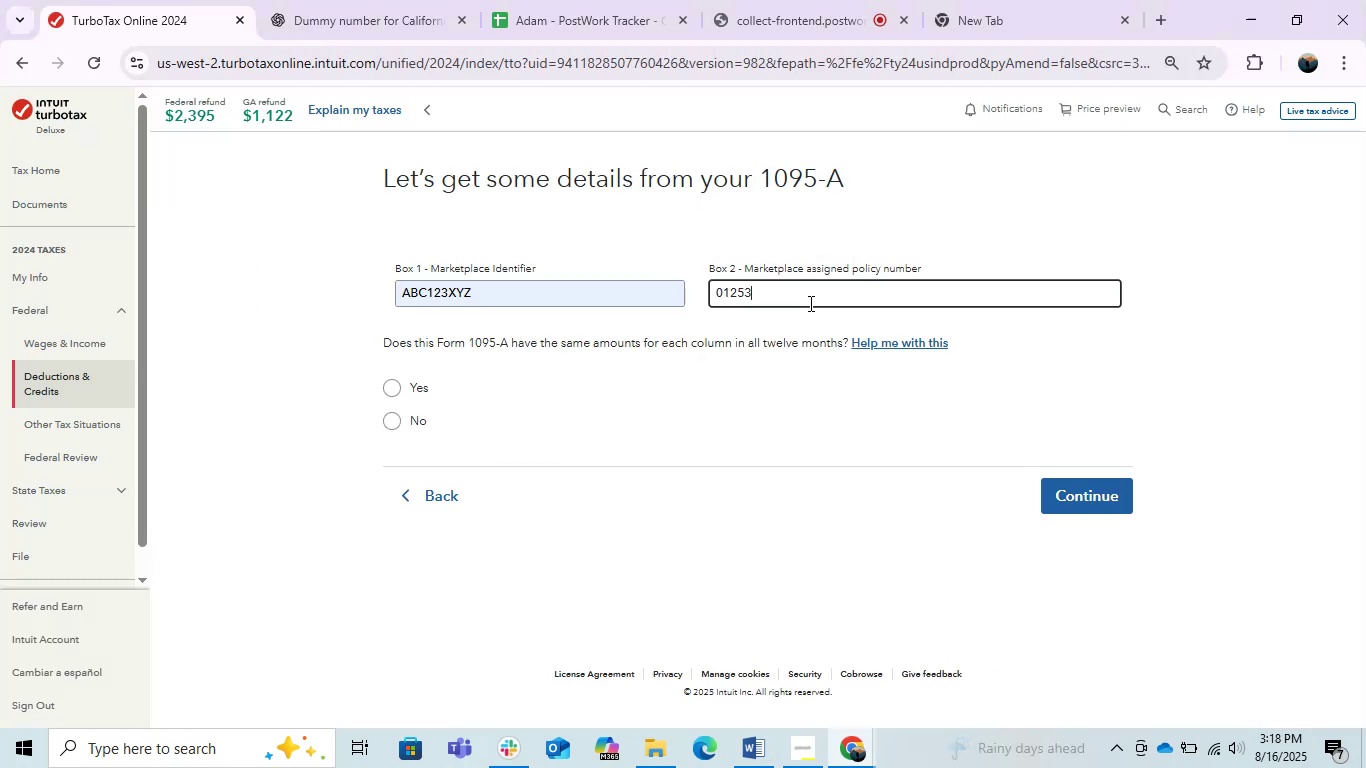 
key(Numpad0)
 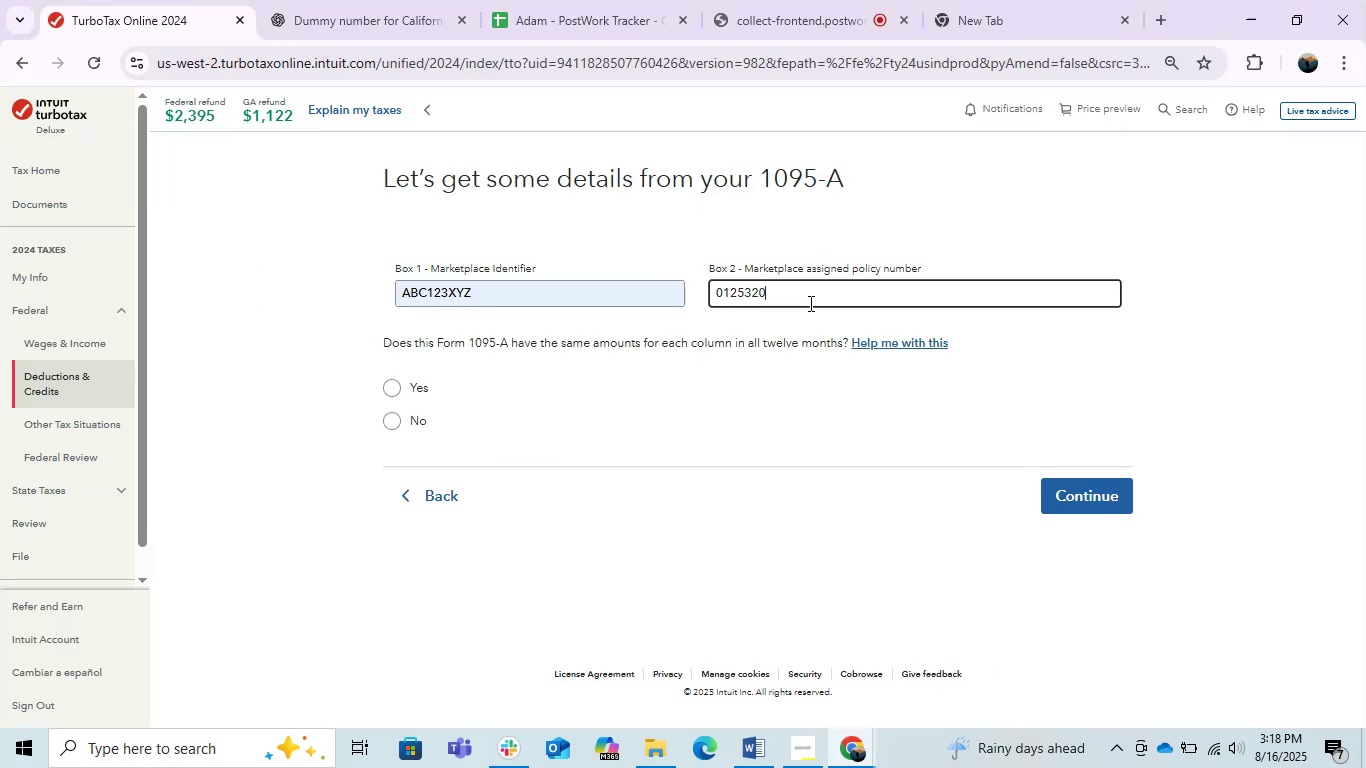 
key(Numpad2)
 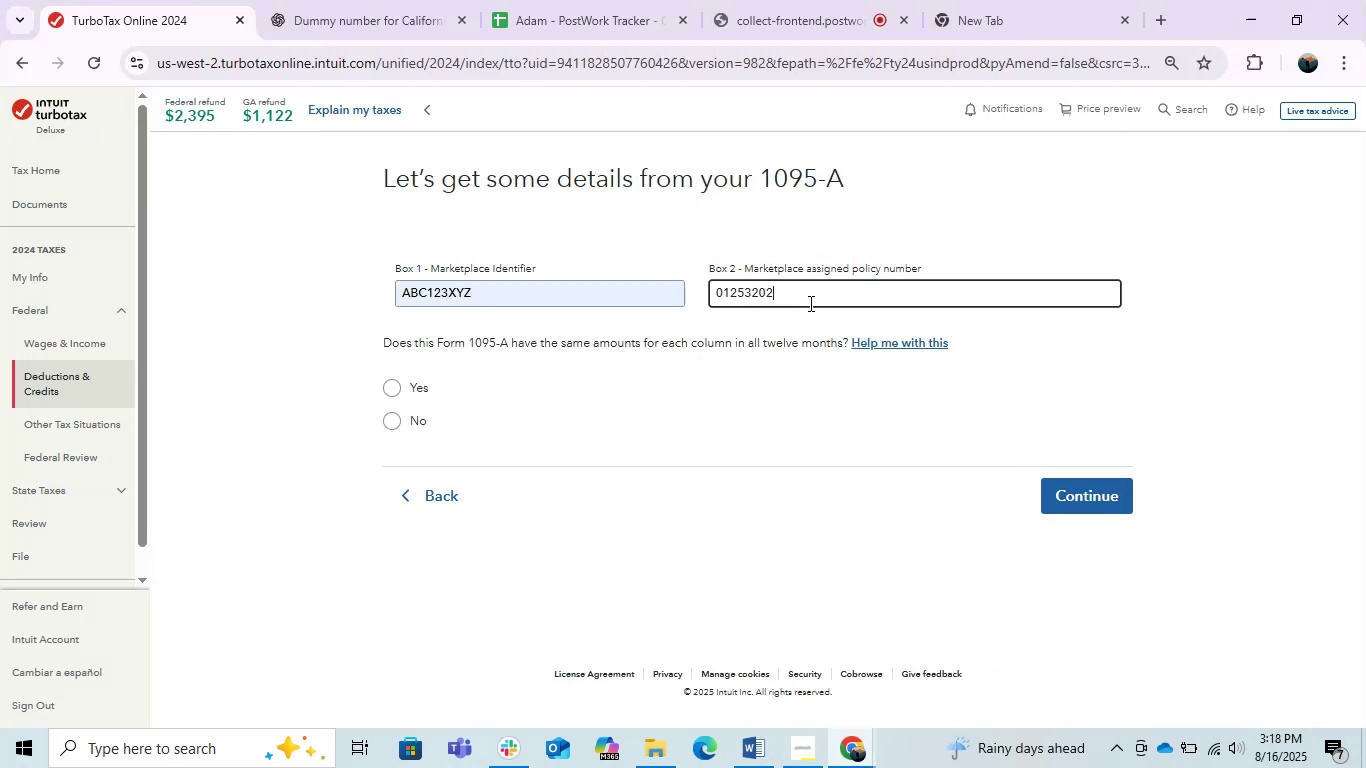 
key(Numpad3)
 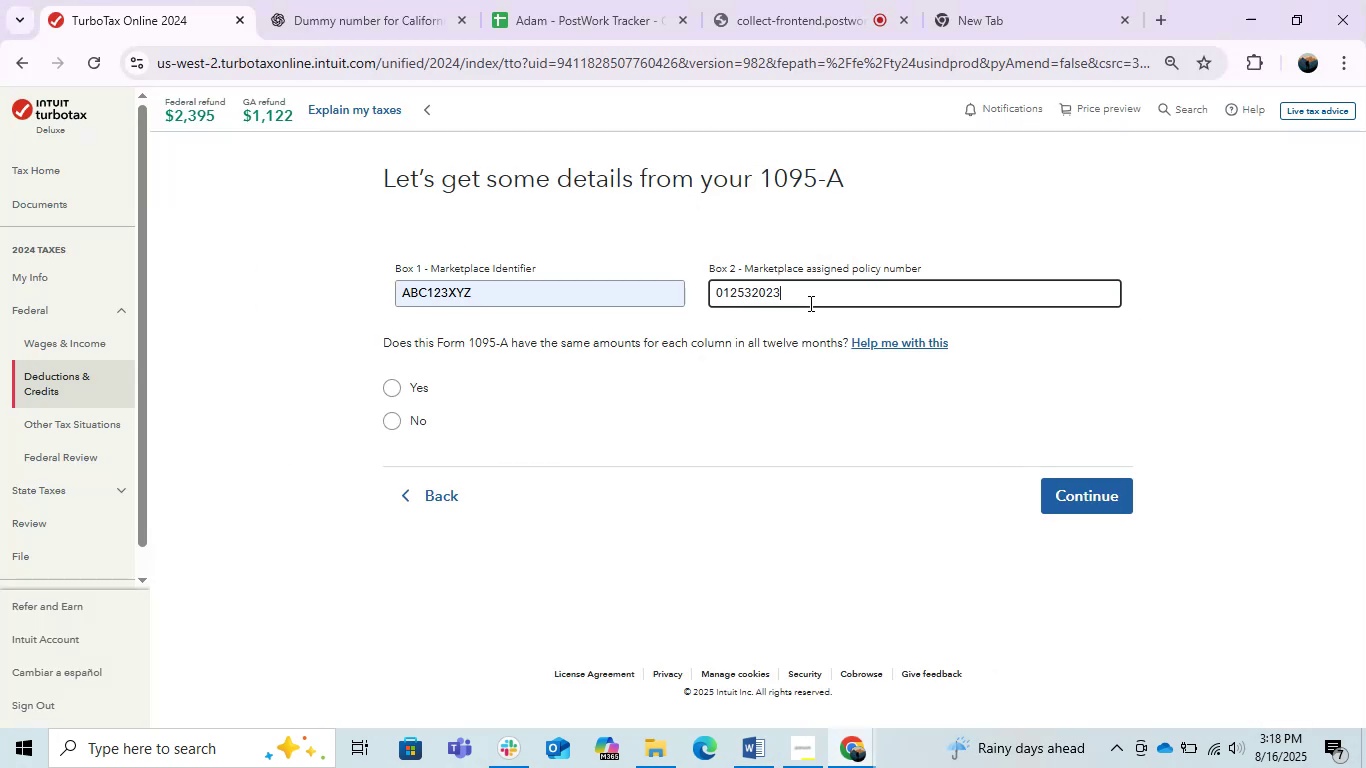 
key(Alt+AltLeft)
 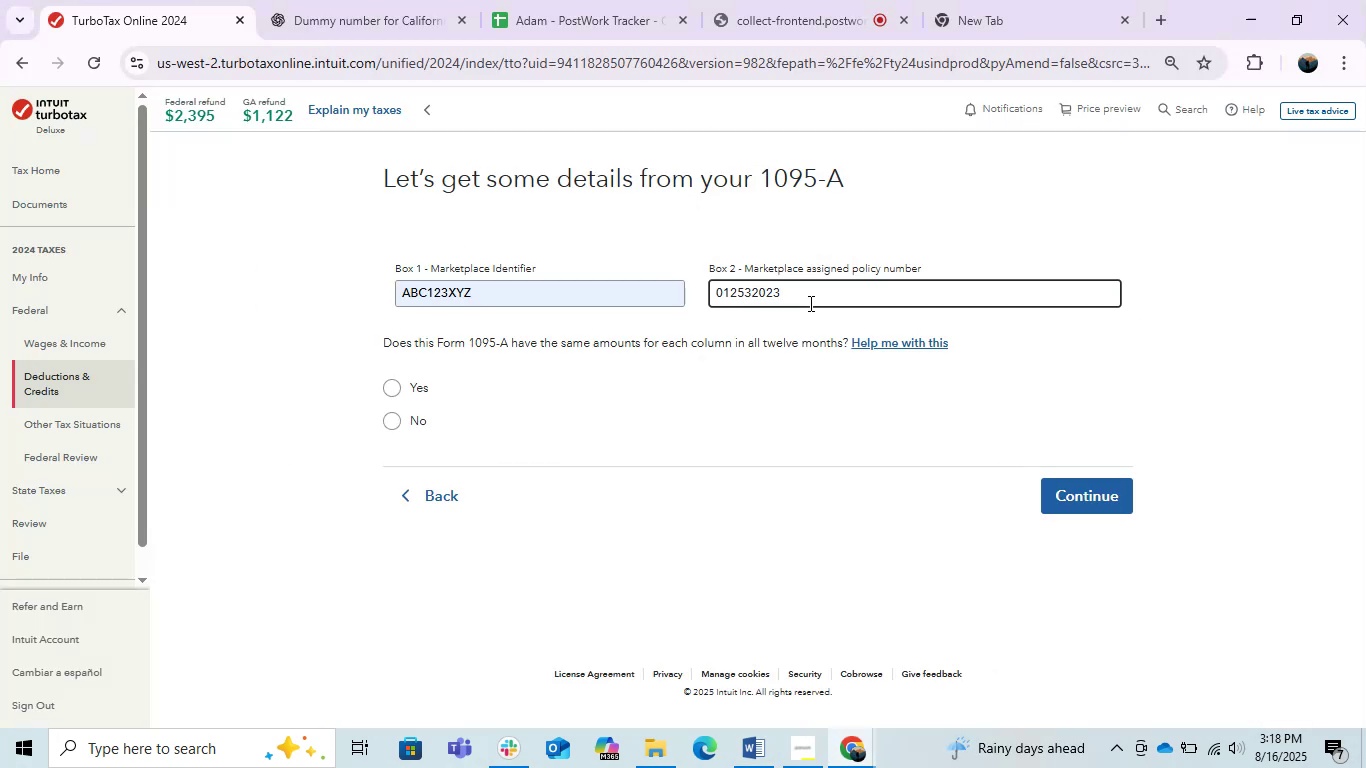 
key(Alt+Tab)
 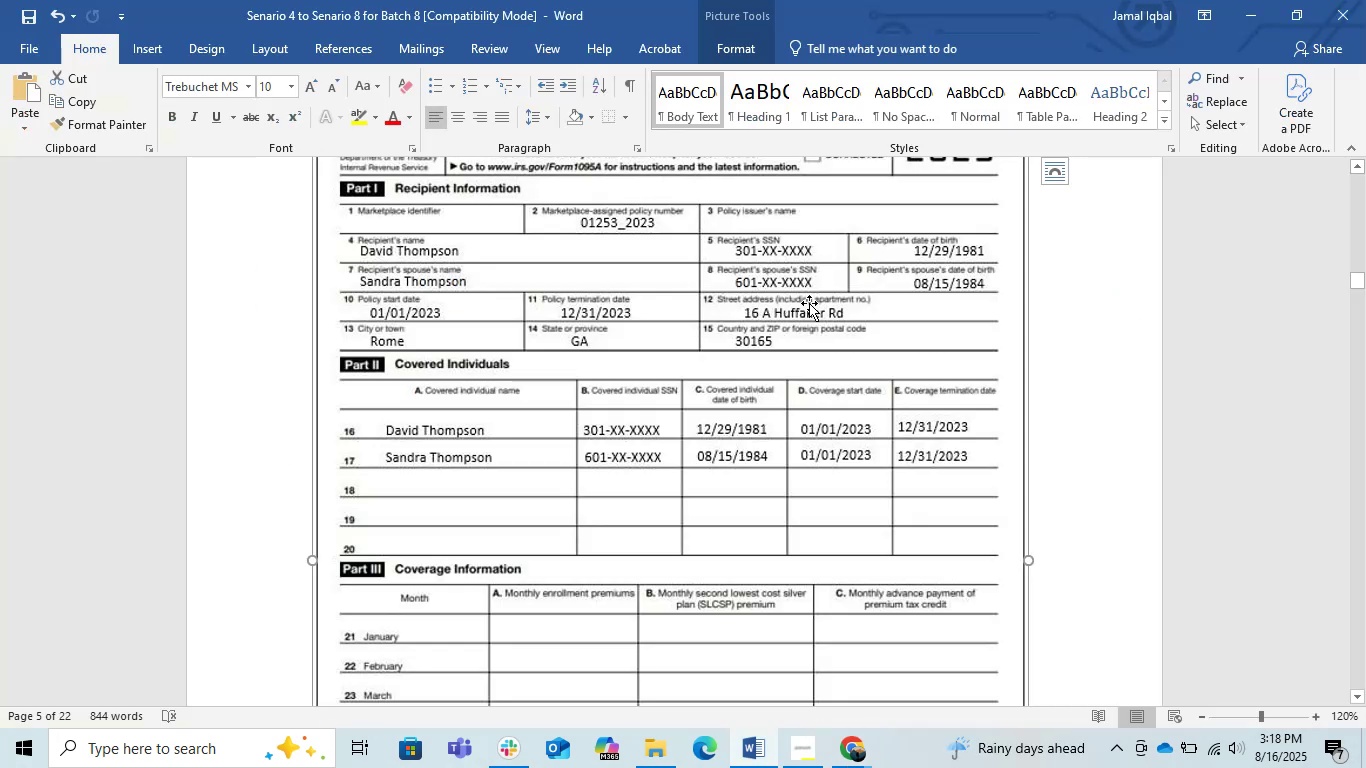 
wait(8.55)
 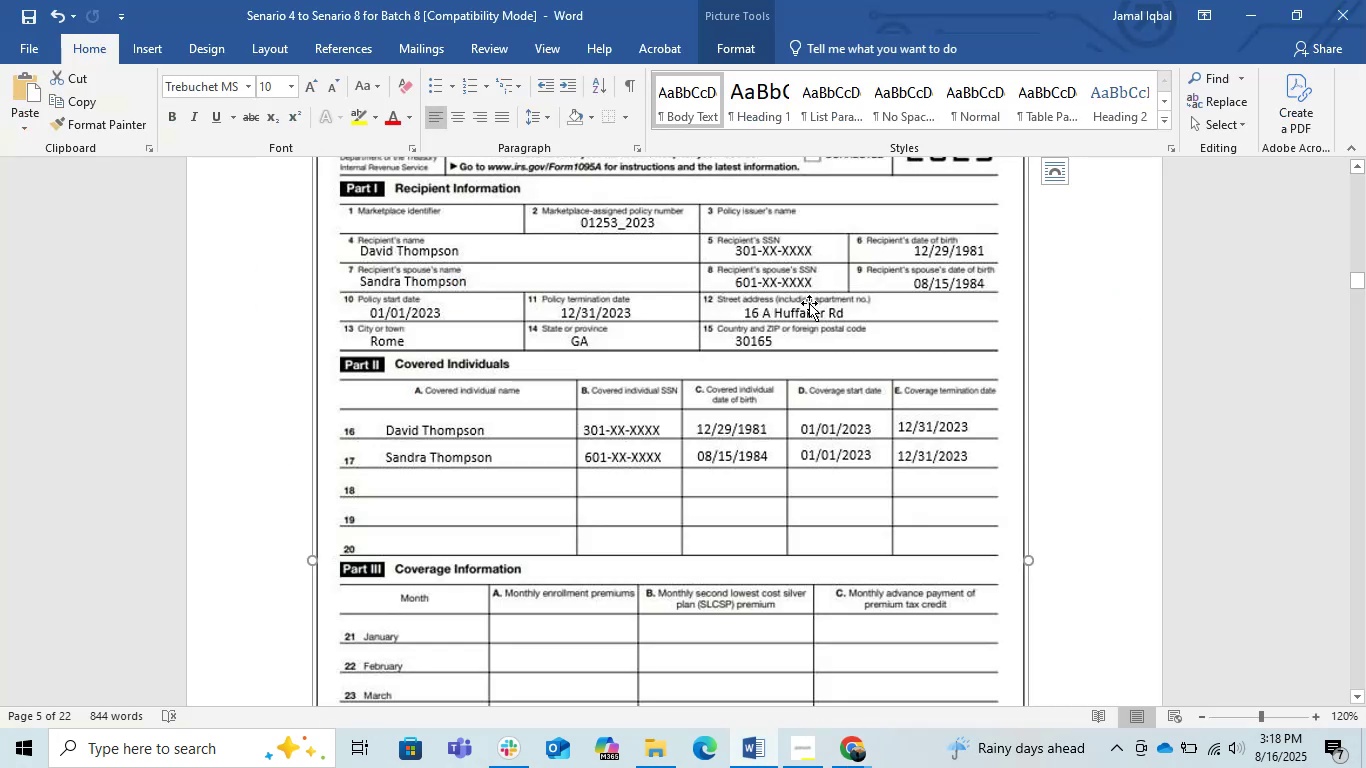 
key(Alt+AltLeft)
 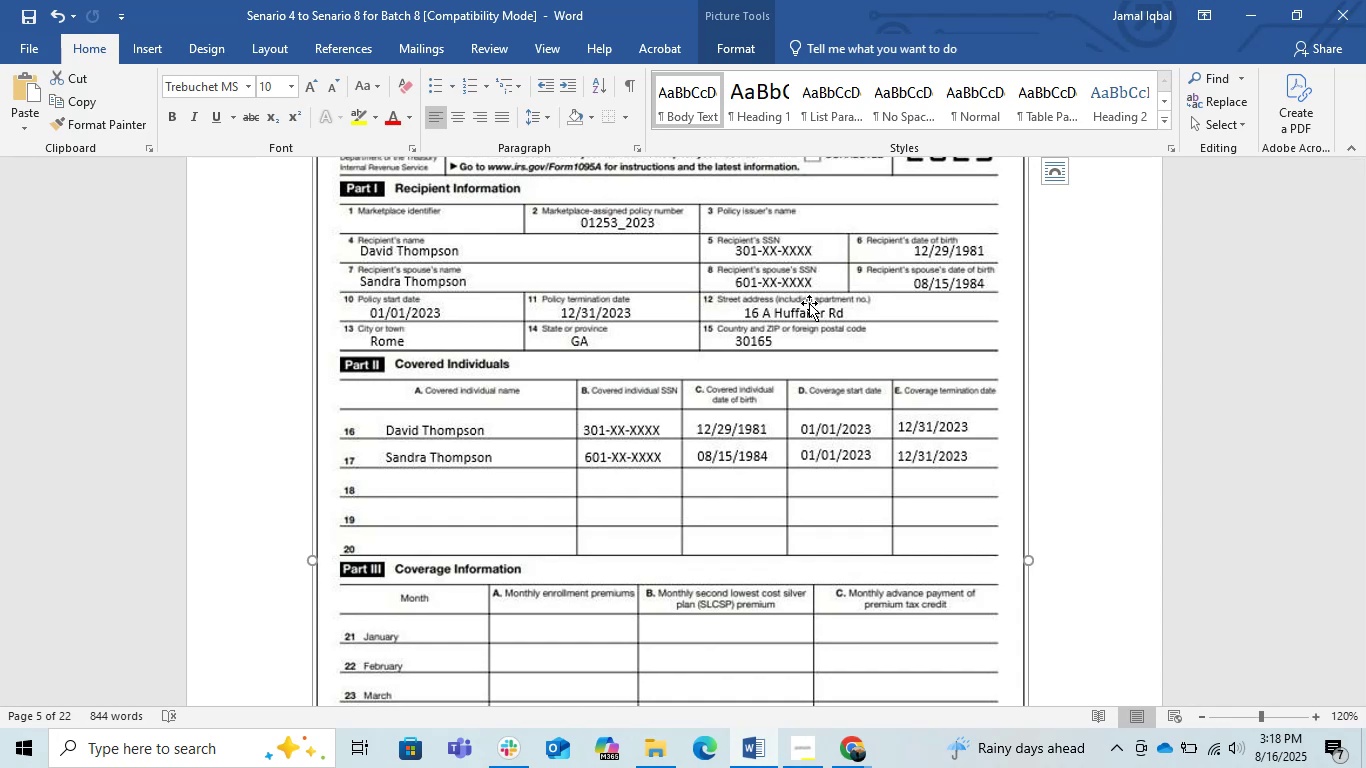 
key(Alt+Tab)
 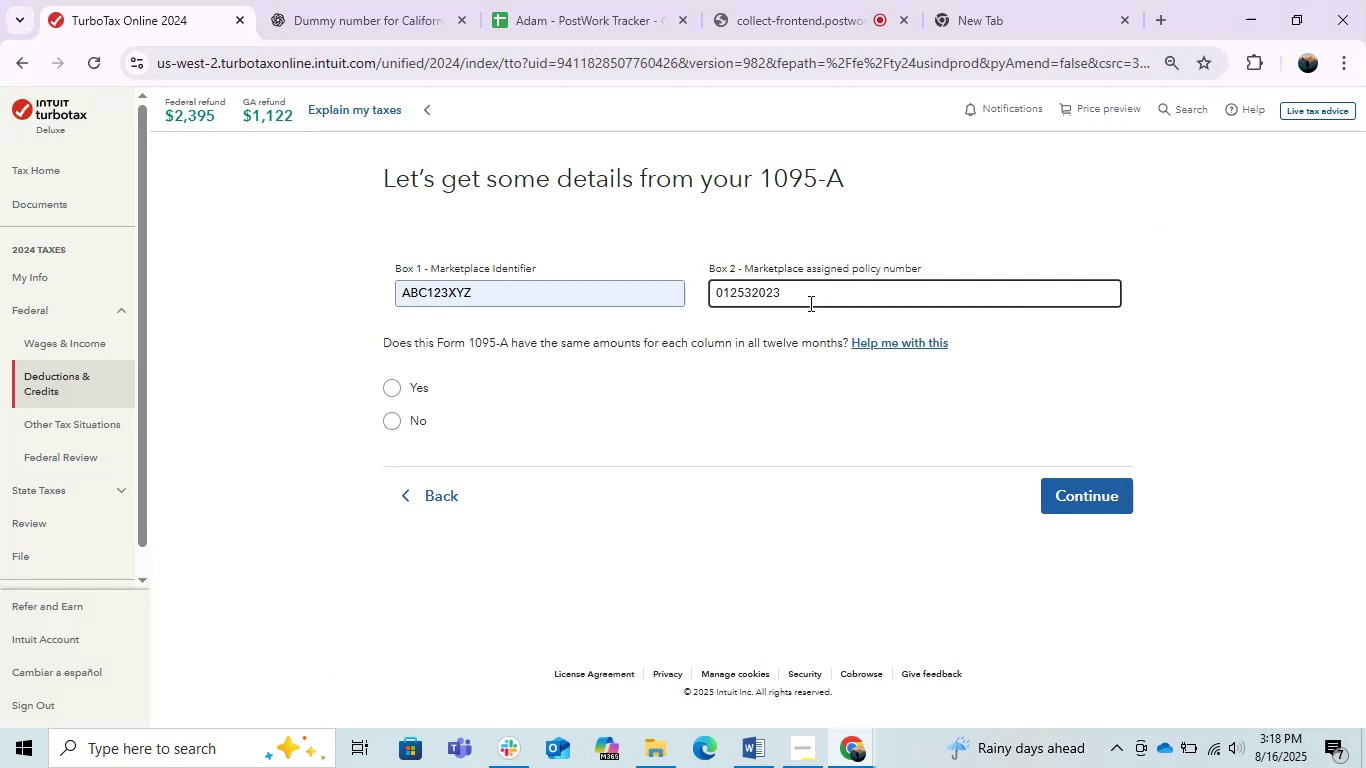 
key(Alt+AltLeft)
 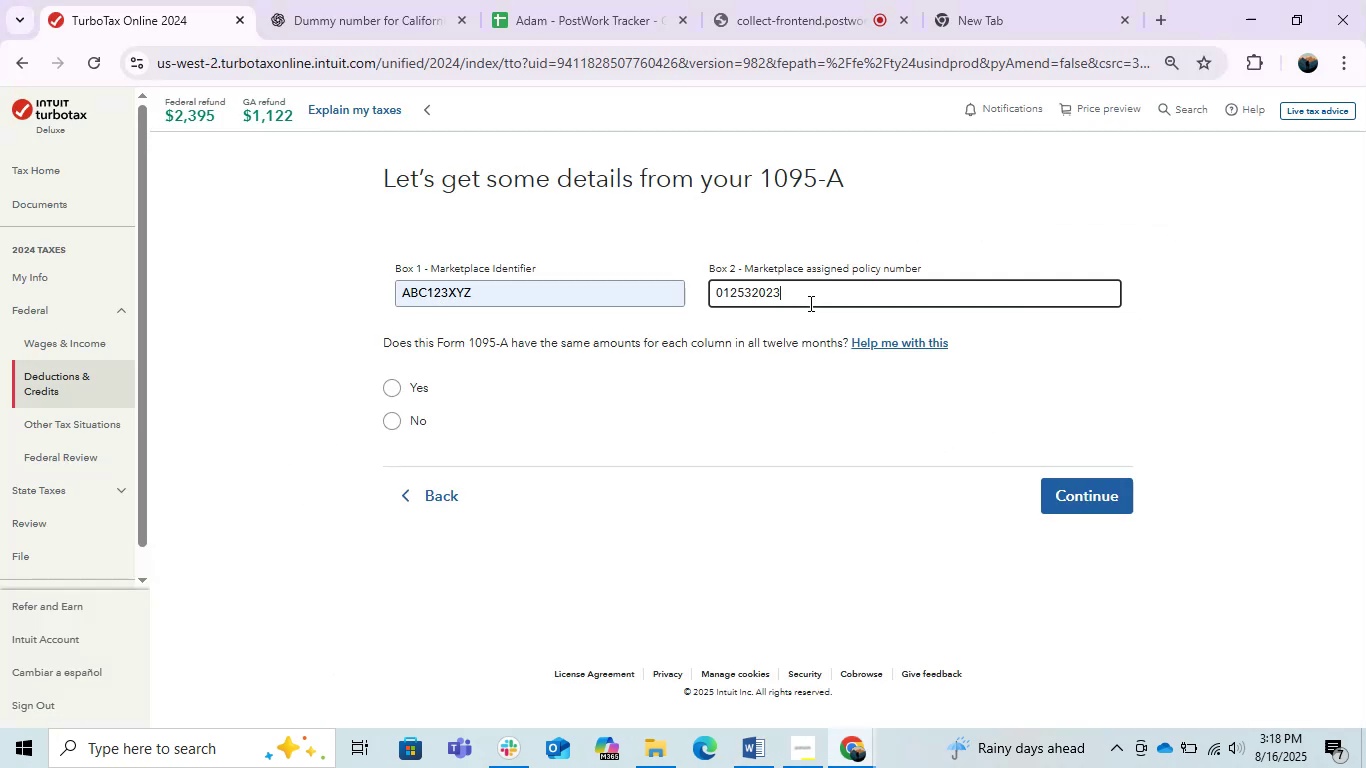 
key(Alt+Tab)
 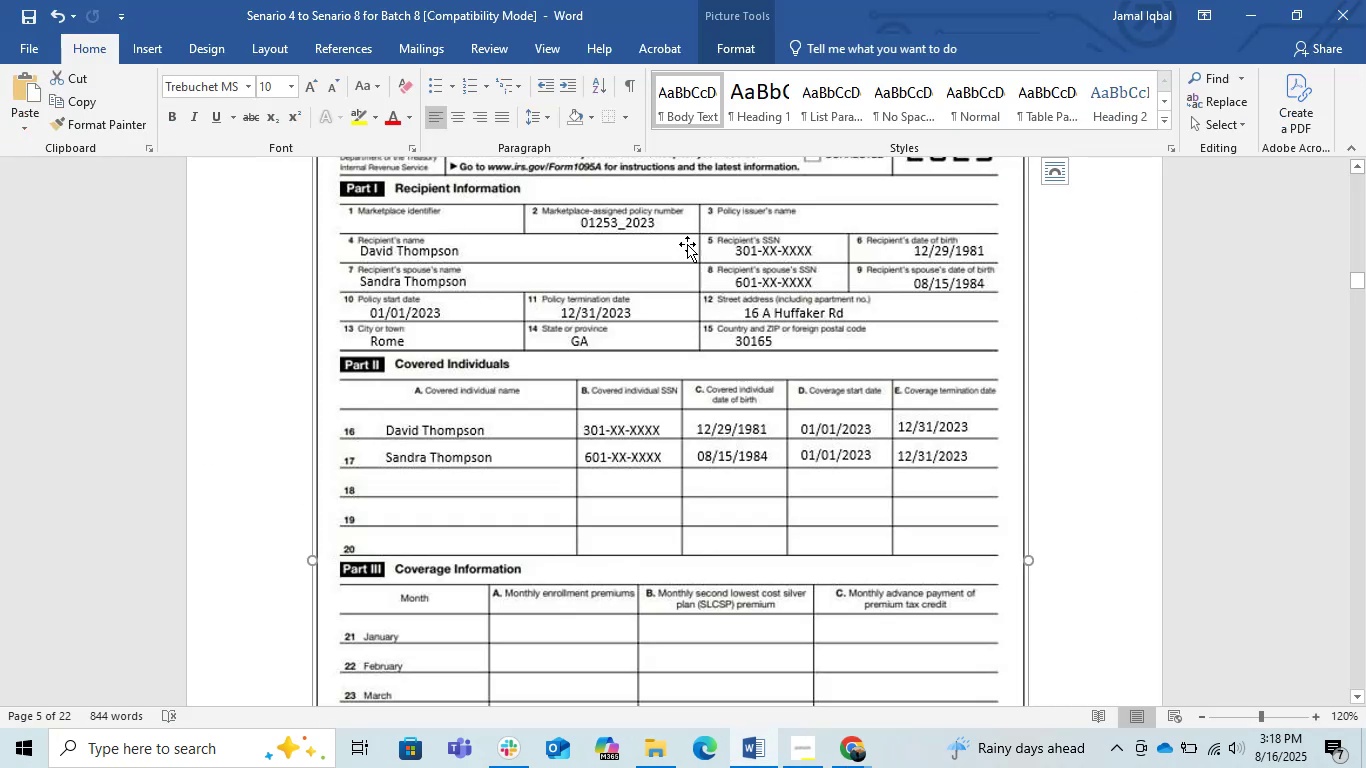 
key(Alt+AltLeft)
 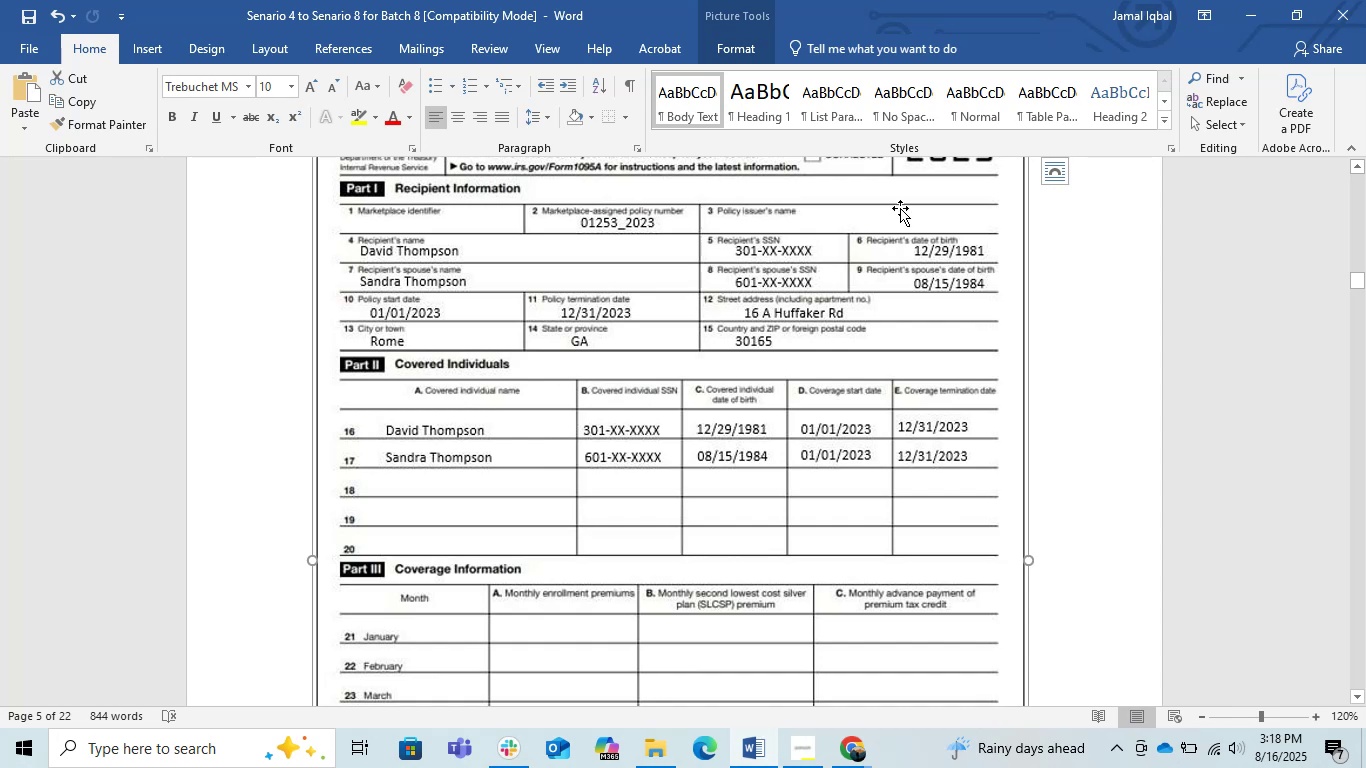 
key(Alt+Tab)
 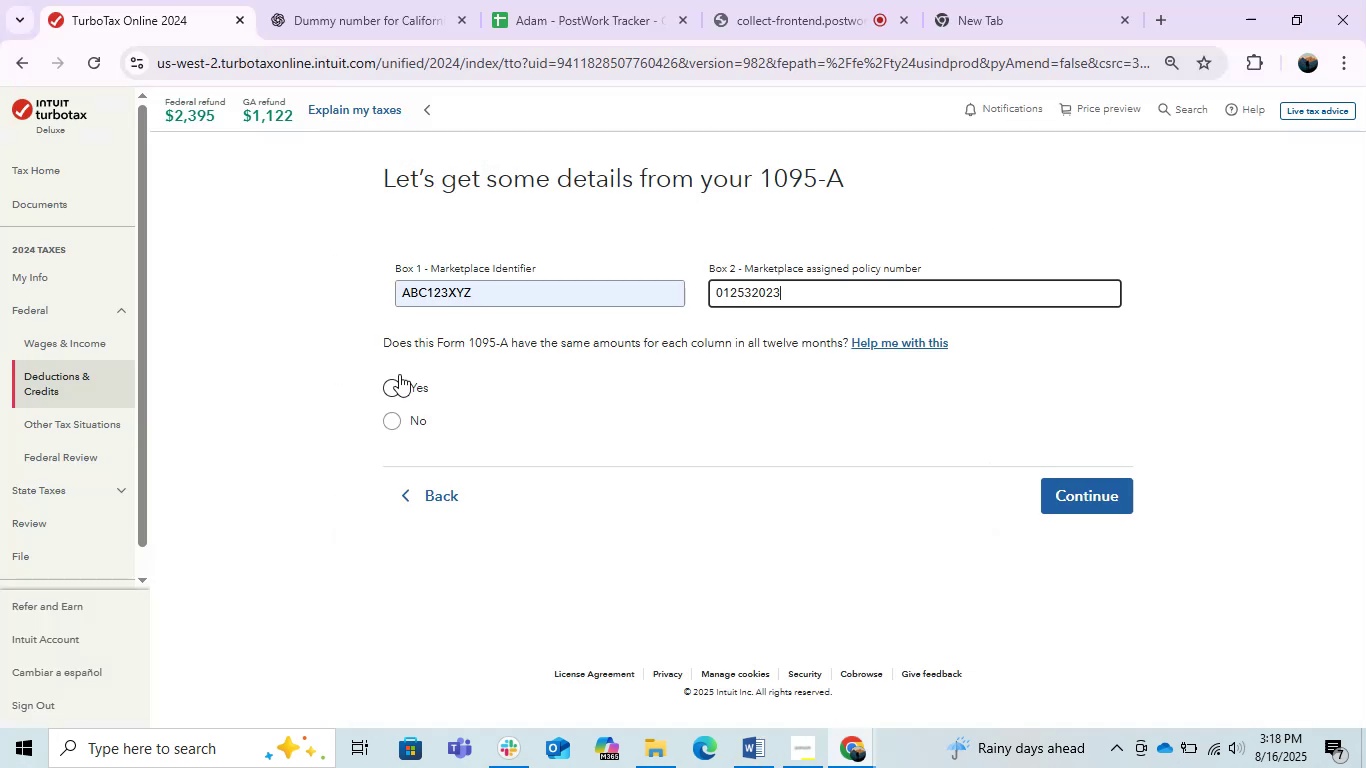 
left_click([388, 379])
 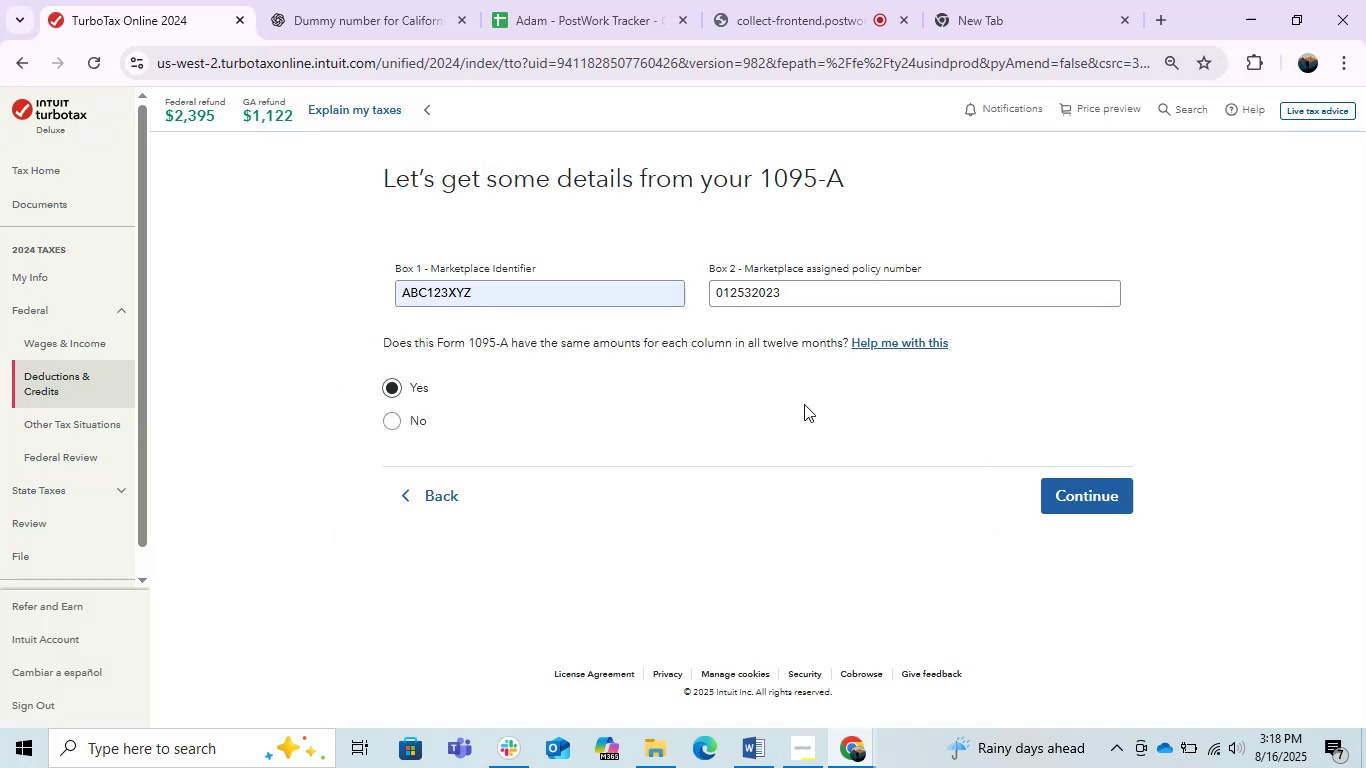 
key(Alt+AltLeft)
 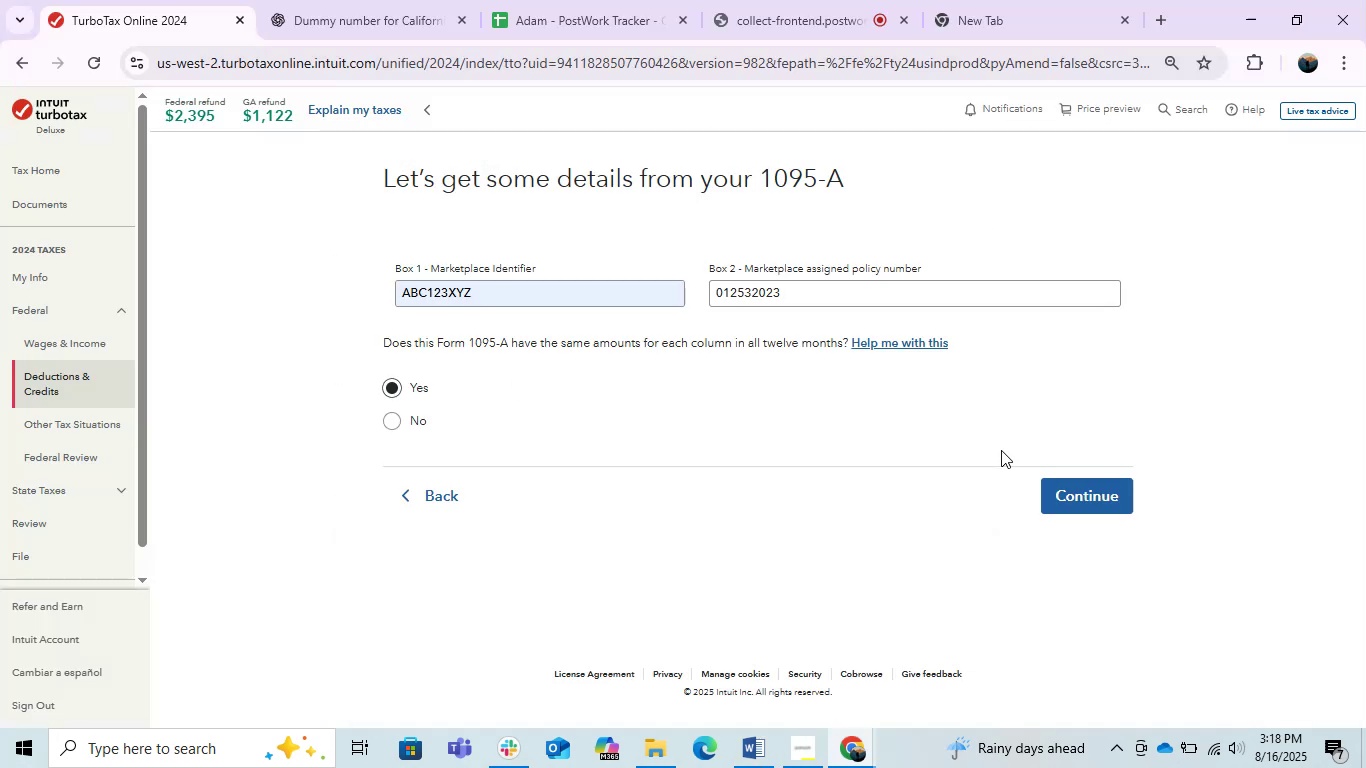 
key(Alt+Tab)
 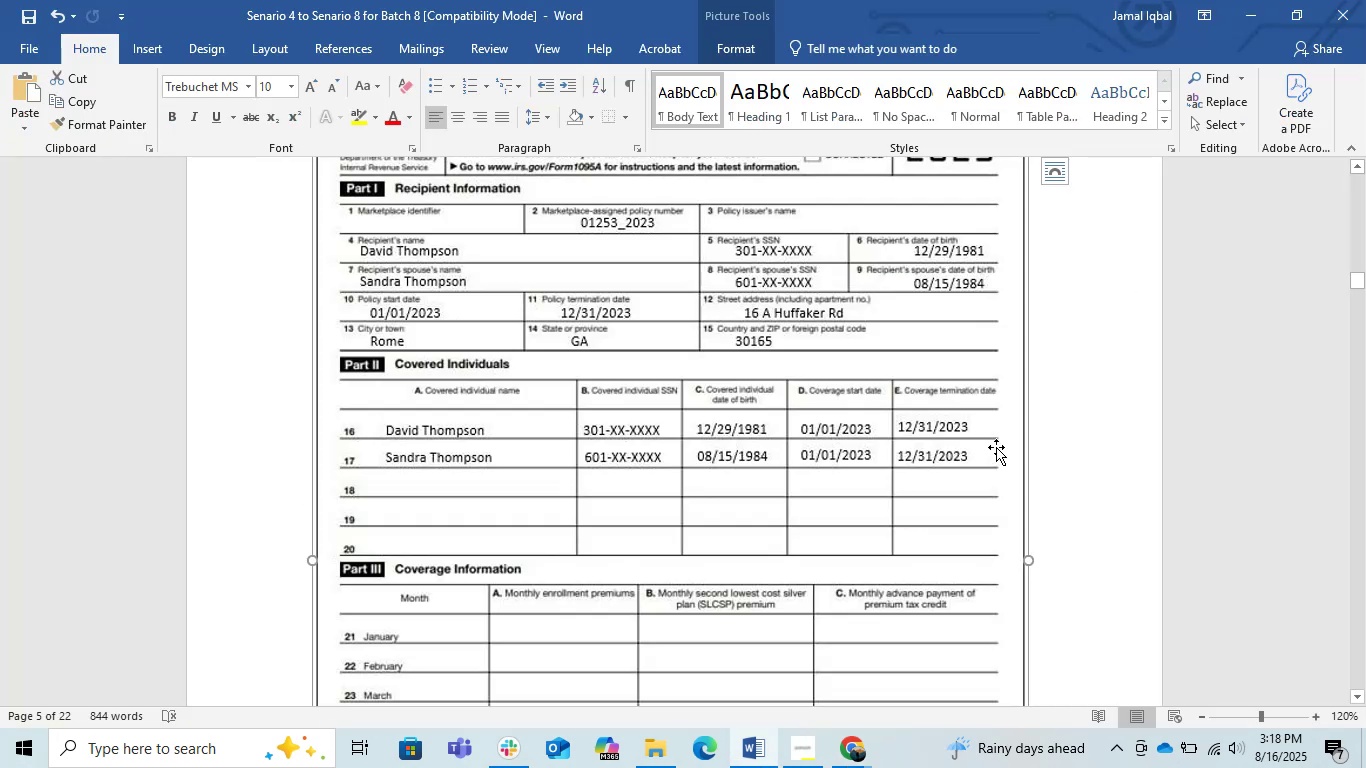 
scroll: coordinate [992, 443], scroll_direction: down, amount: 3.0
 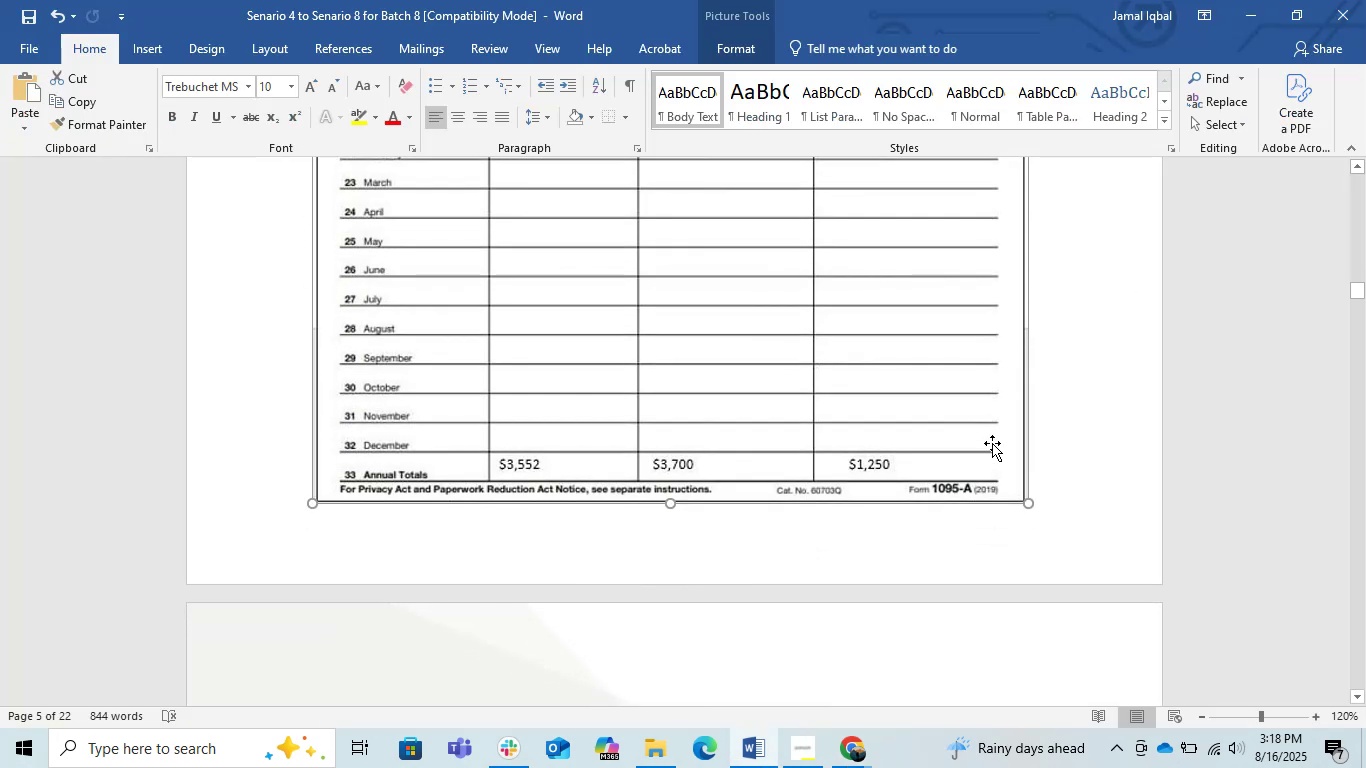 
scroll: coordinate [992, 443], scroll_direction: up, amount: 3.0
 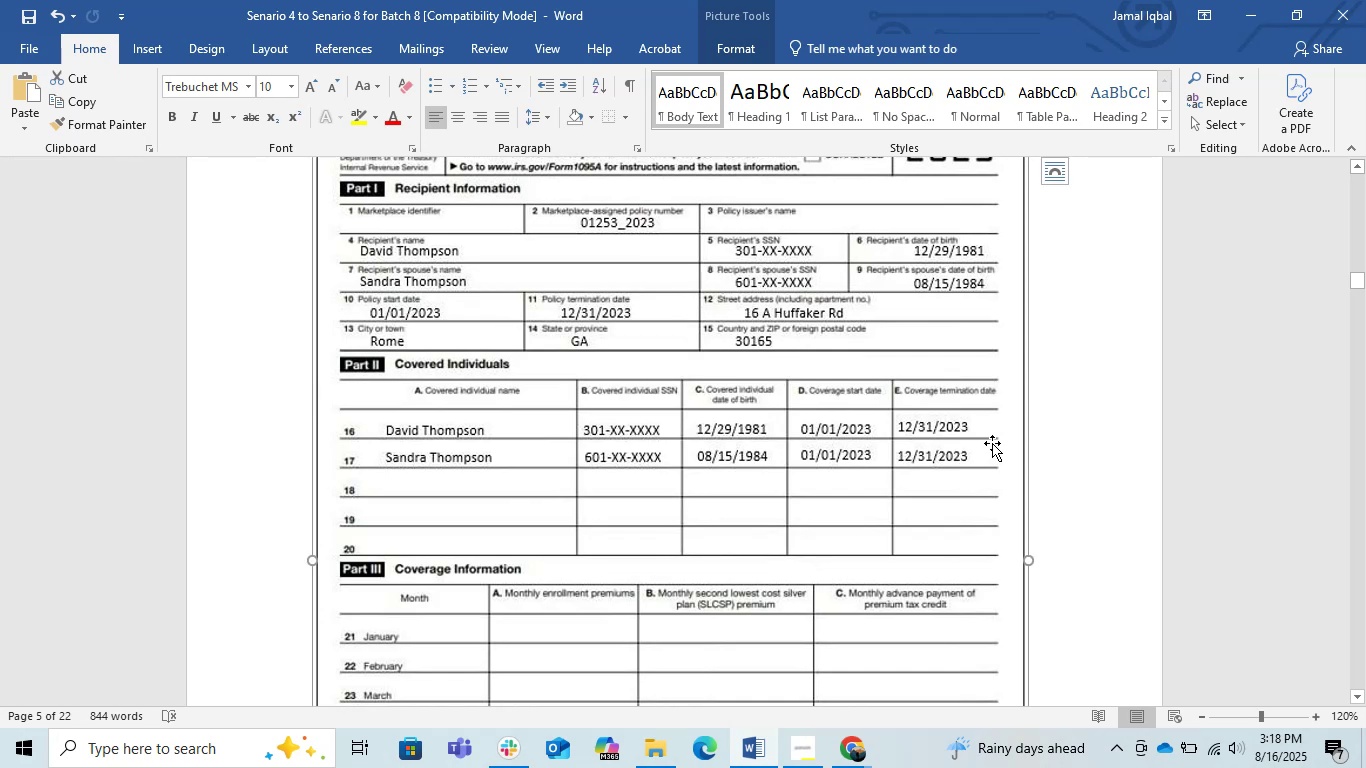 
scroll: coordinate [992, 443], scroll_direction: down, amount: 2.0
 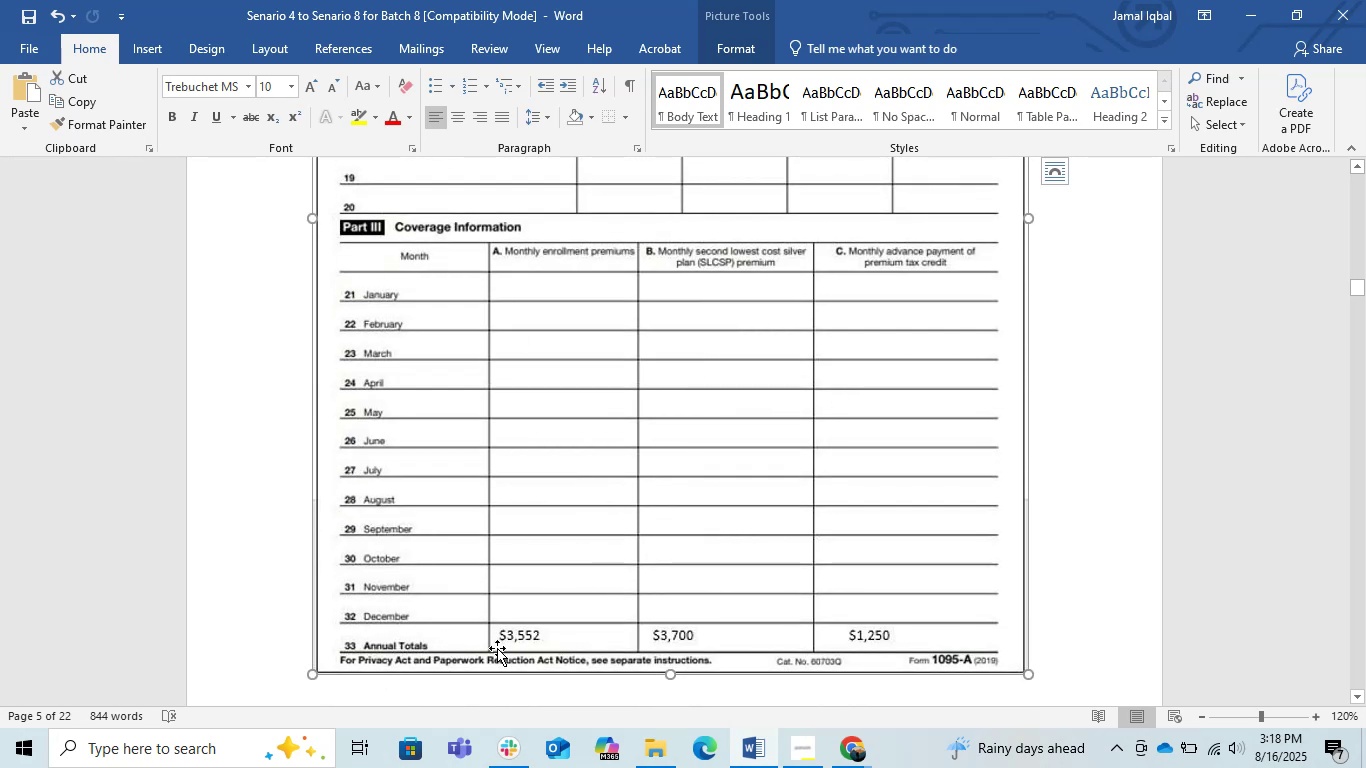 
scroll: coordinate [648, 650], scroll_direction: up, amount: 3.0
 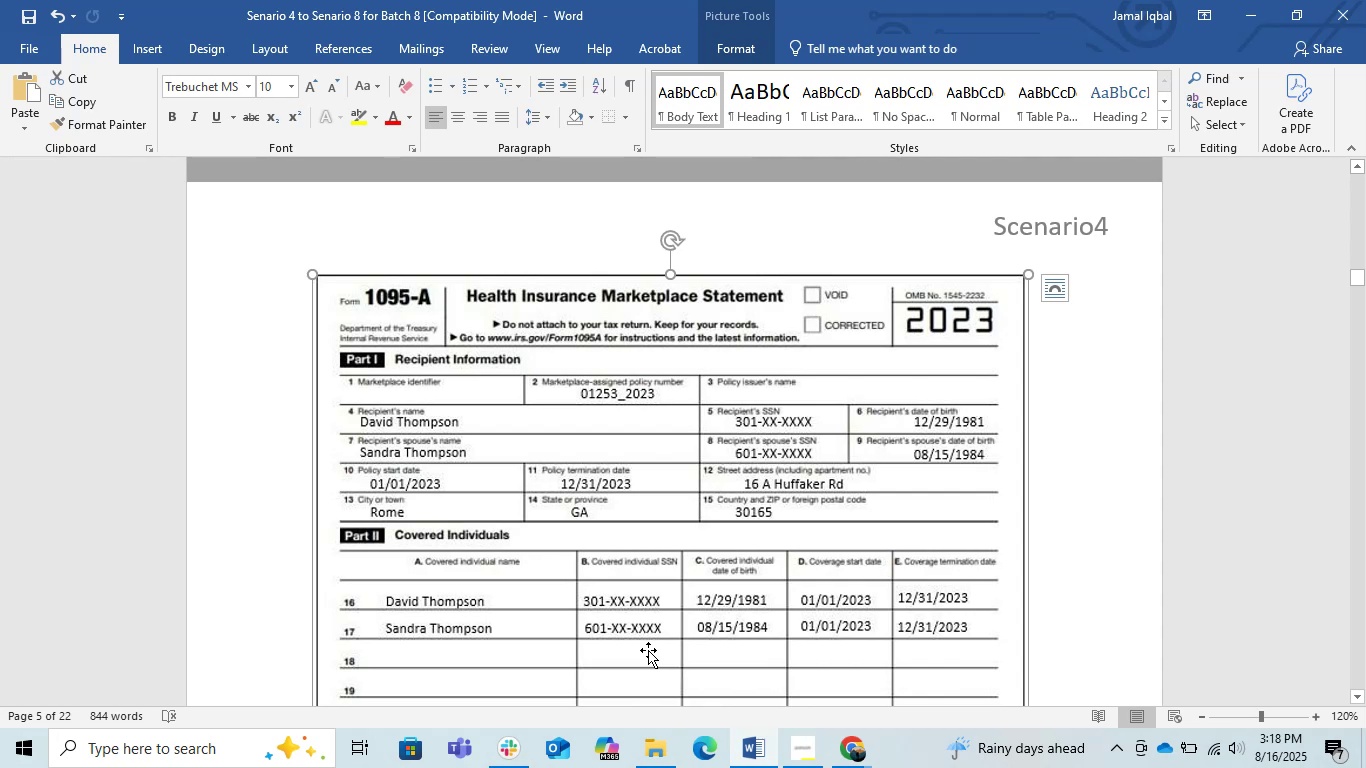 
scroll: coordinate [648, 650], scroll_direction: down, amount: 4.0
 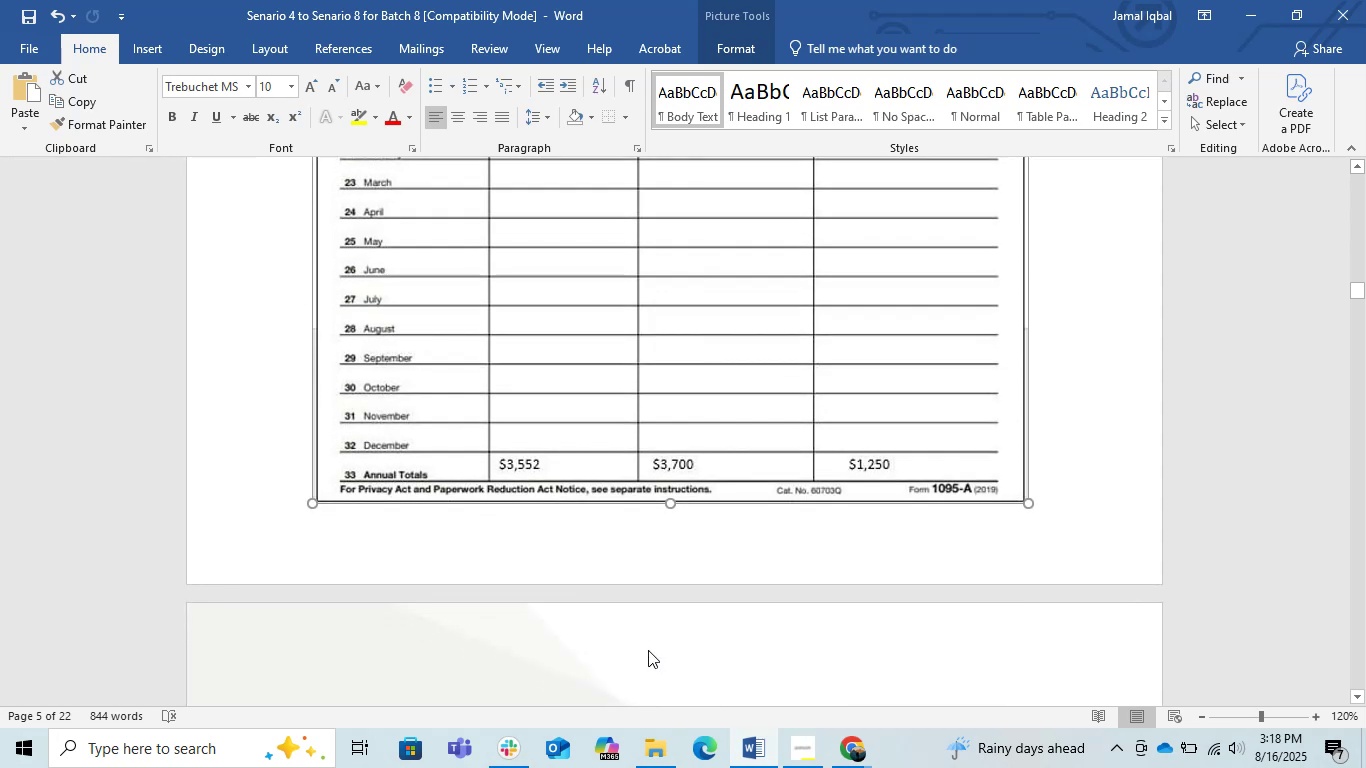 
scroll: coordinate [648, 650], scroll_direction: up, amount: 1.0
 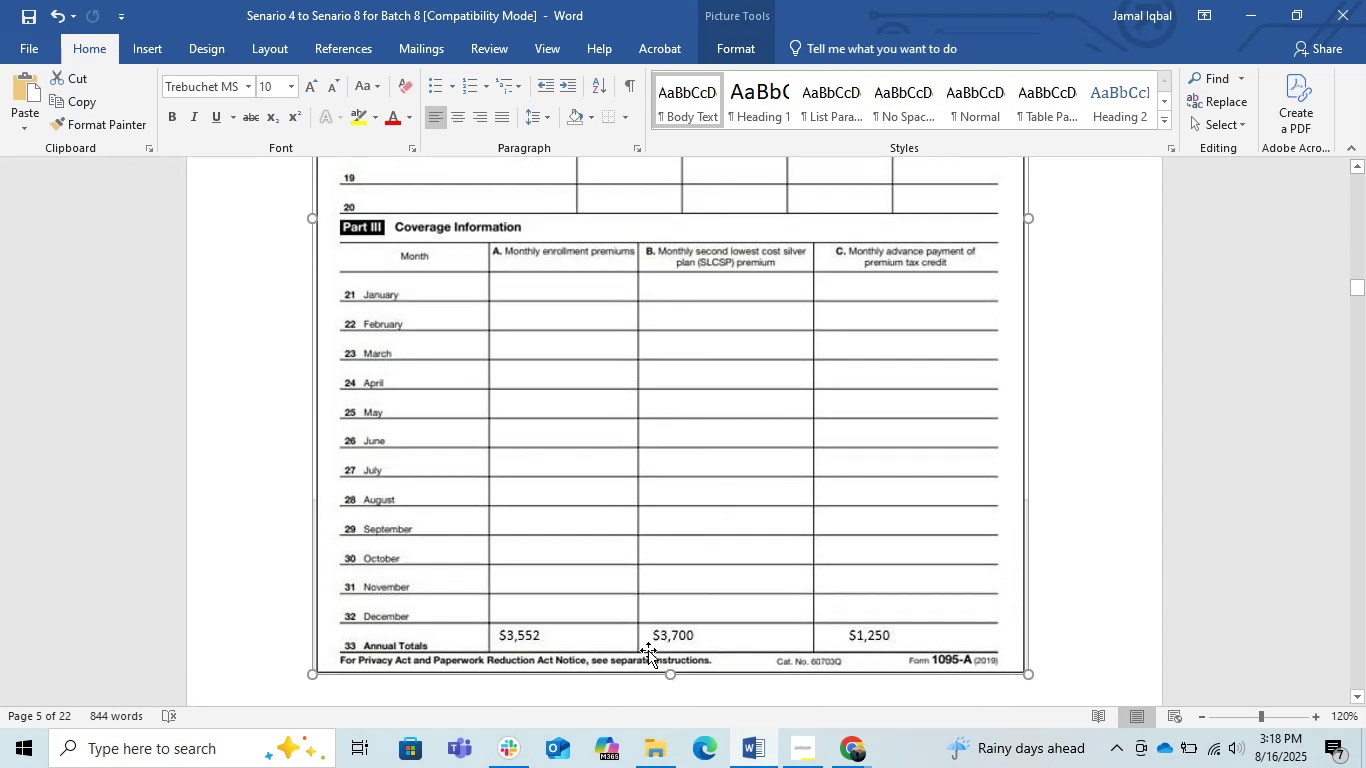 
scroll: coordinate [648, 650], scroll_direction: down, amount: 4.0
 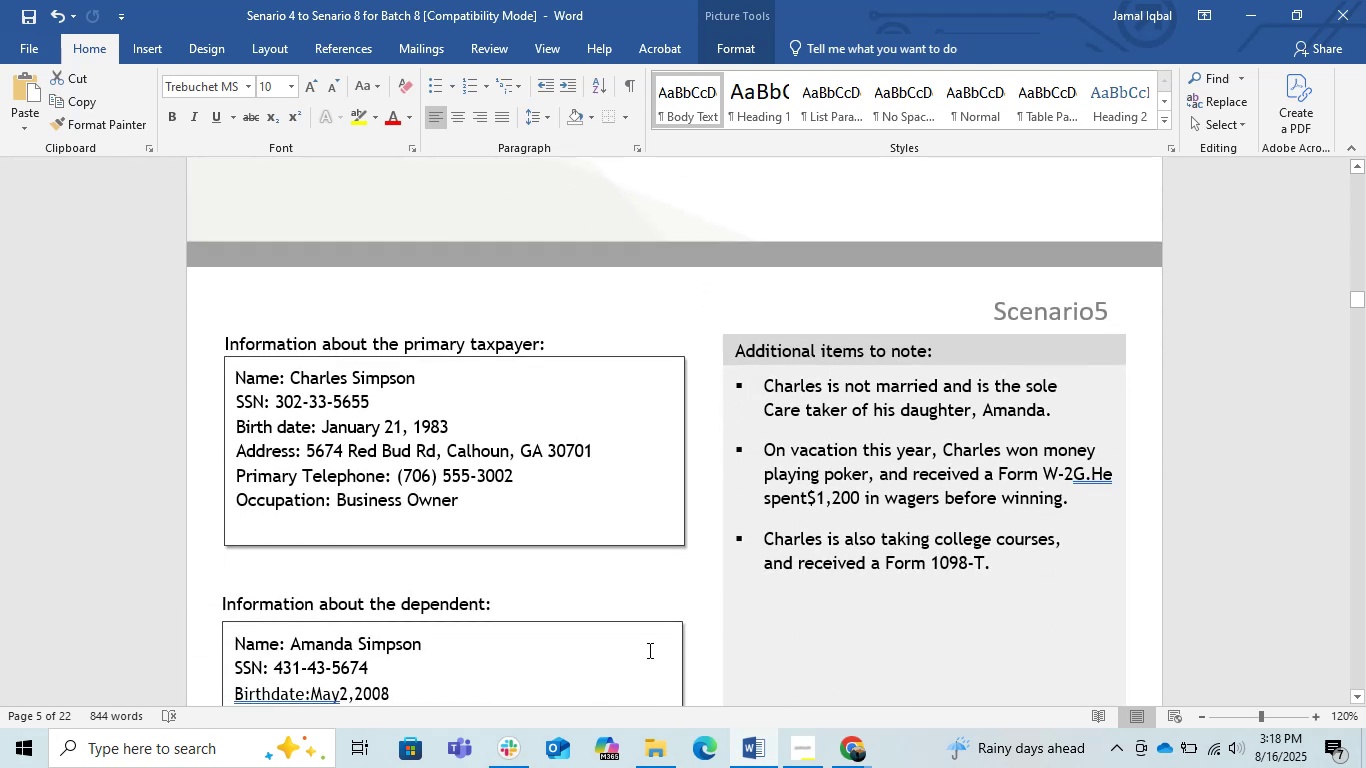 
scroll: coordinate [648, 650], scroll_direction: up, amount: 4.0
 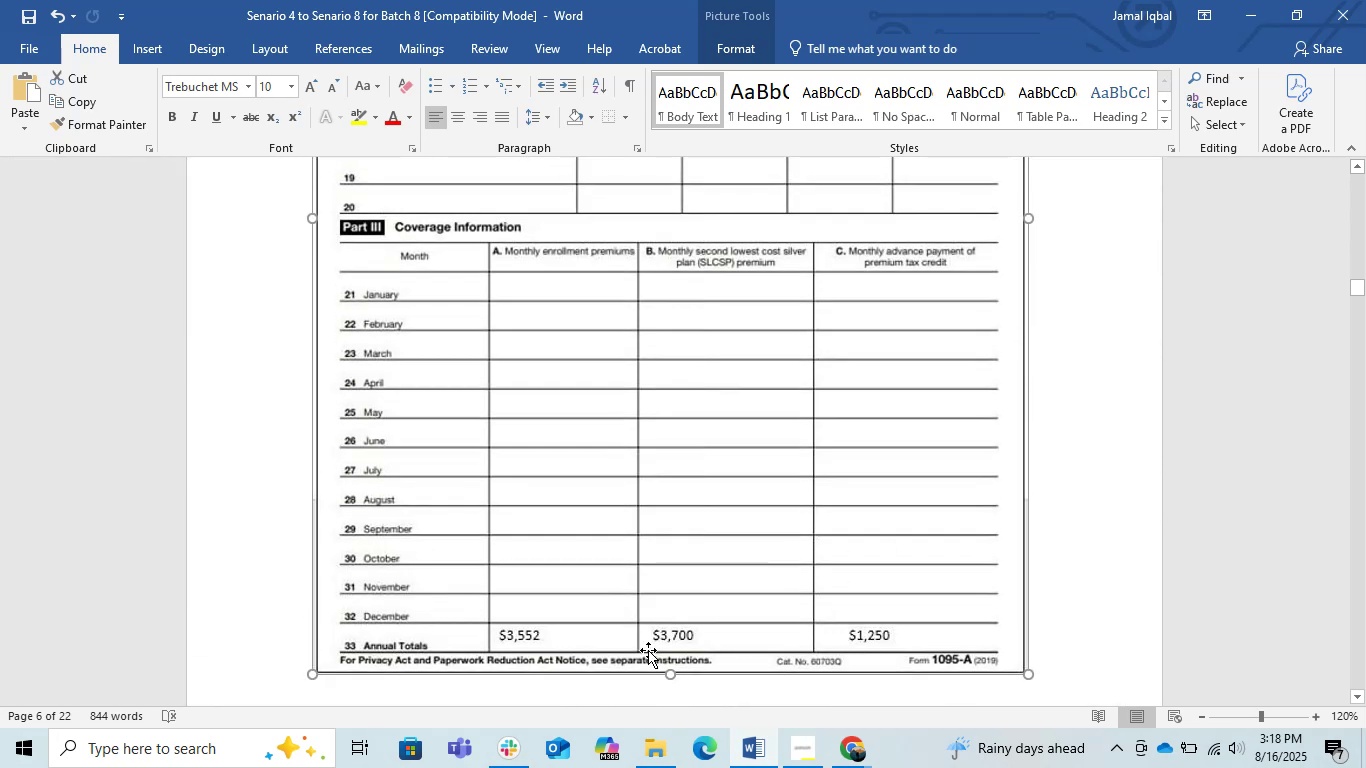 
key(Alt+AltLeft)
 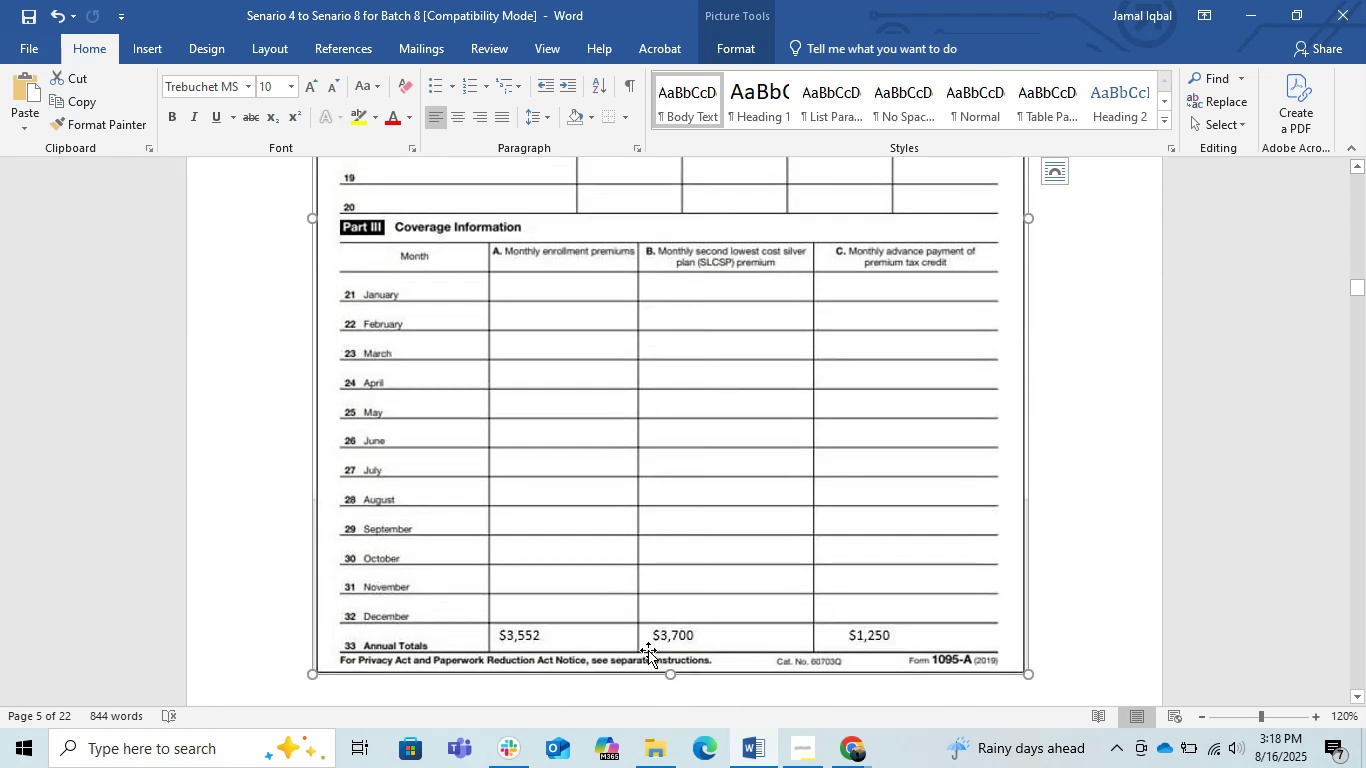 
key(Alt+Tab)
 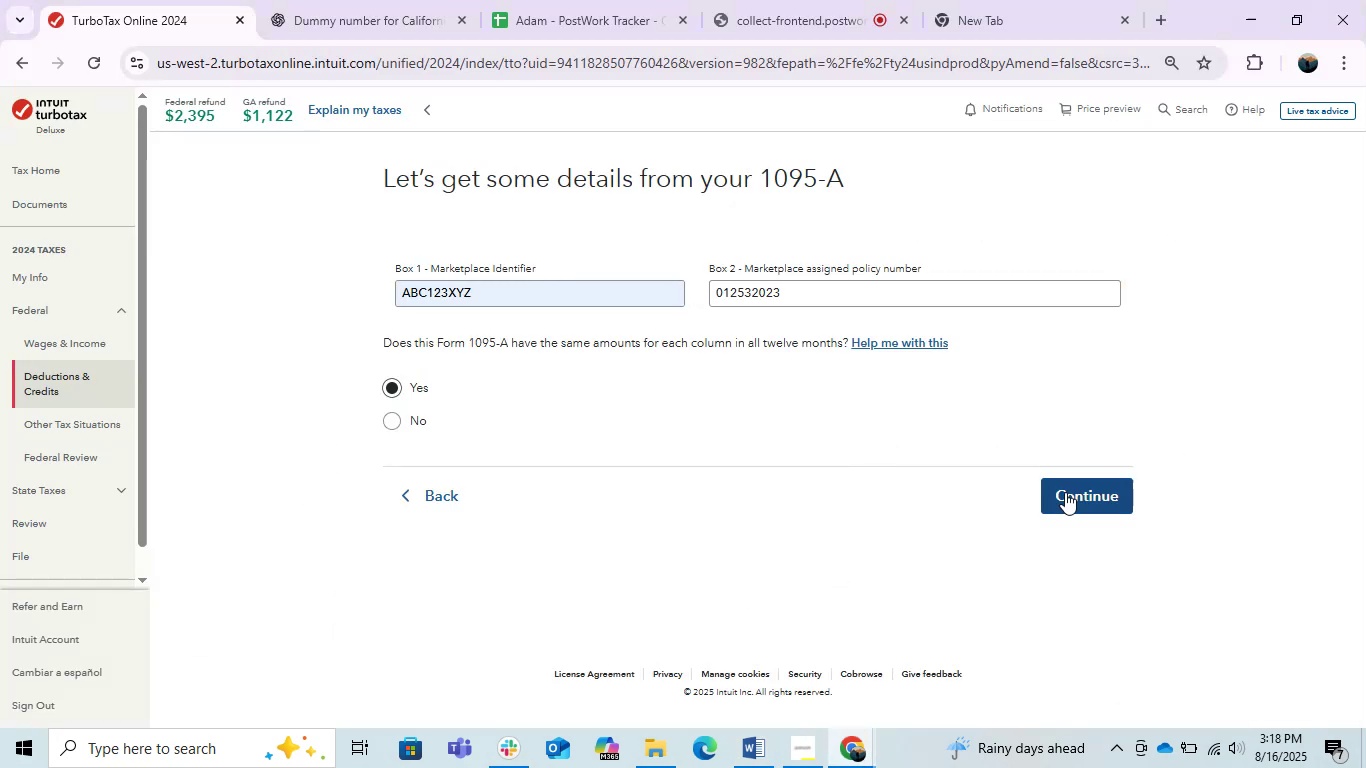 
left_click([1065, 492])
 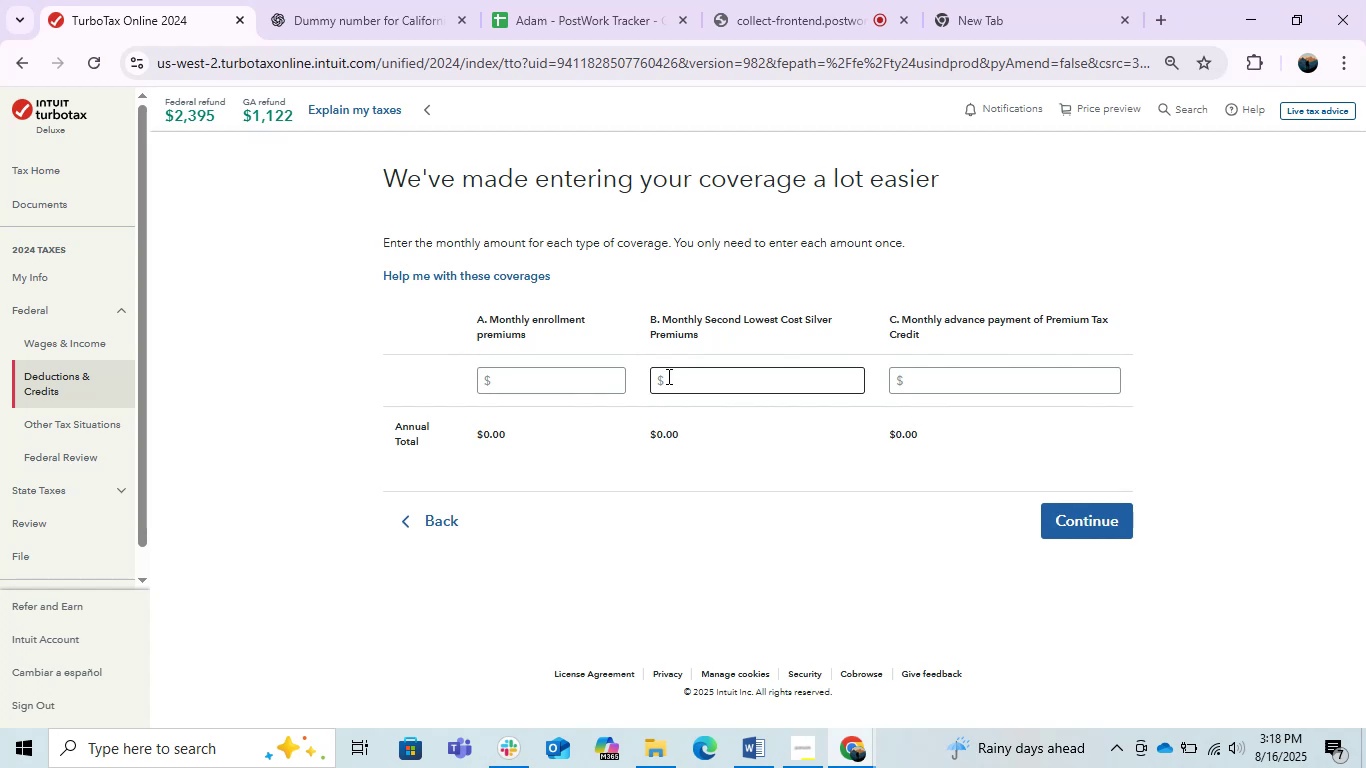 
left_click([607, 377])
 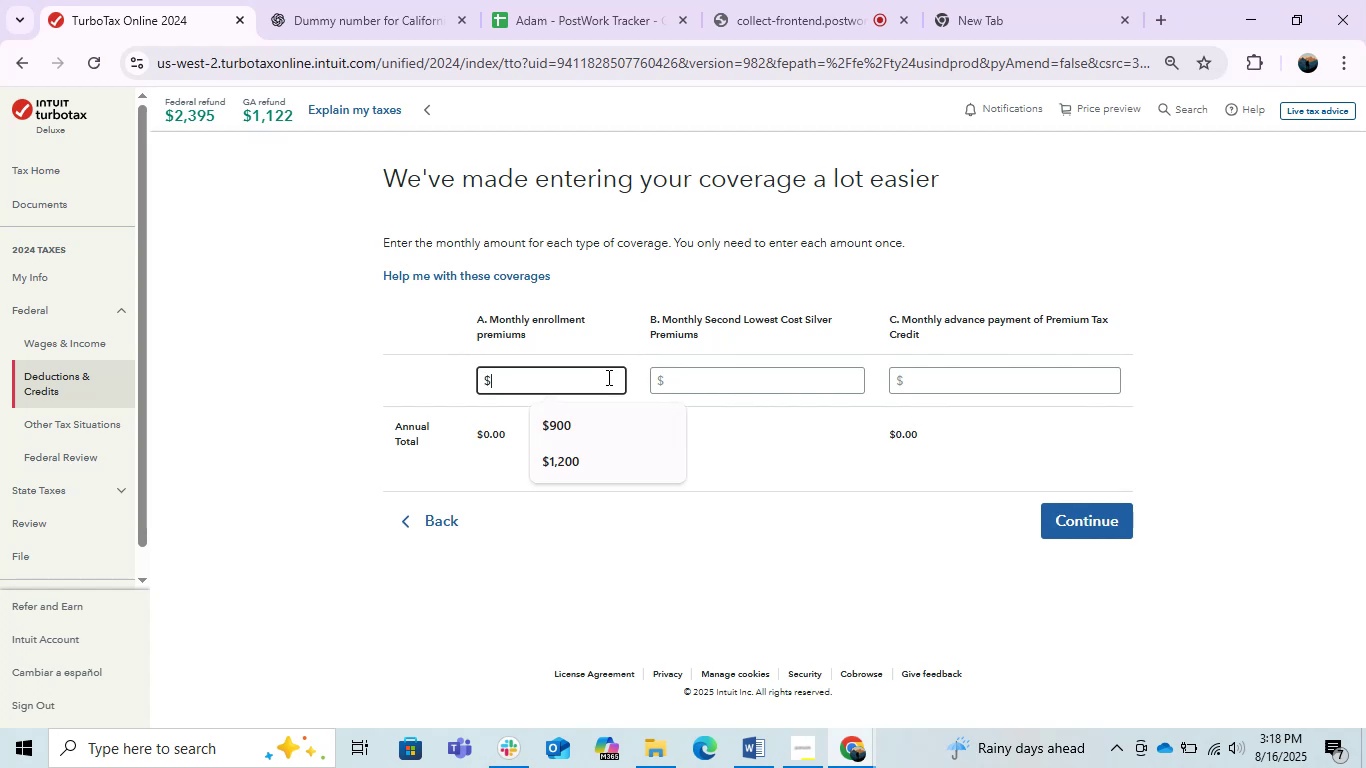 
key(Alt+AltLeft)
 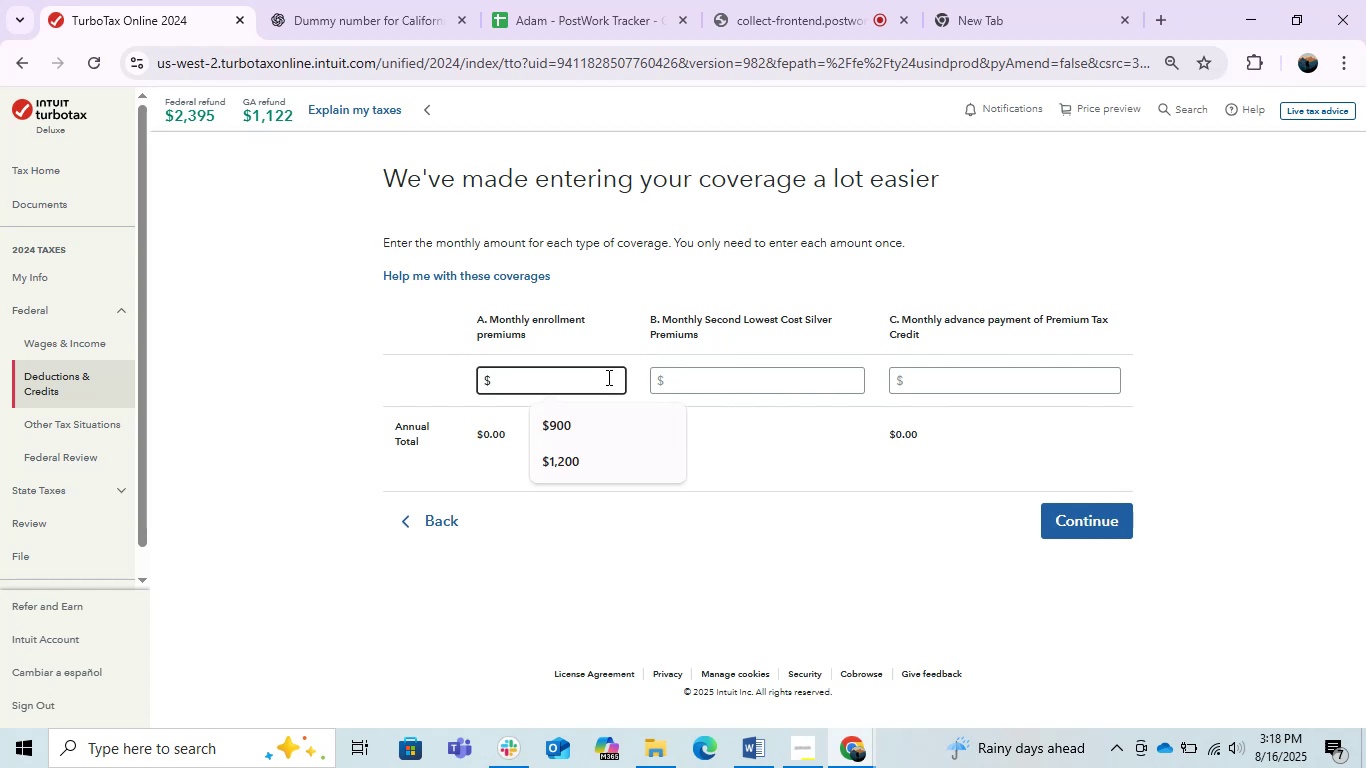 
key(Alt+Tab)
 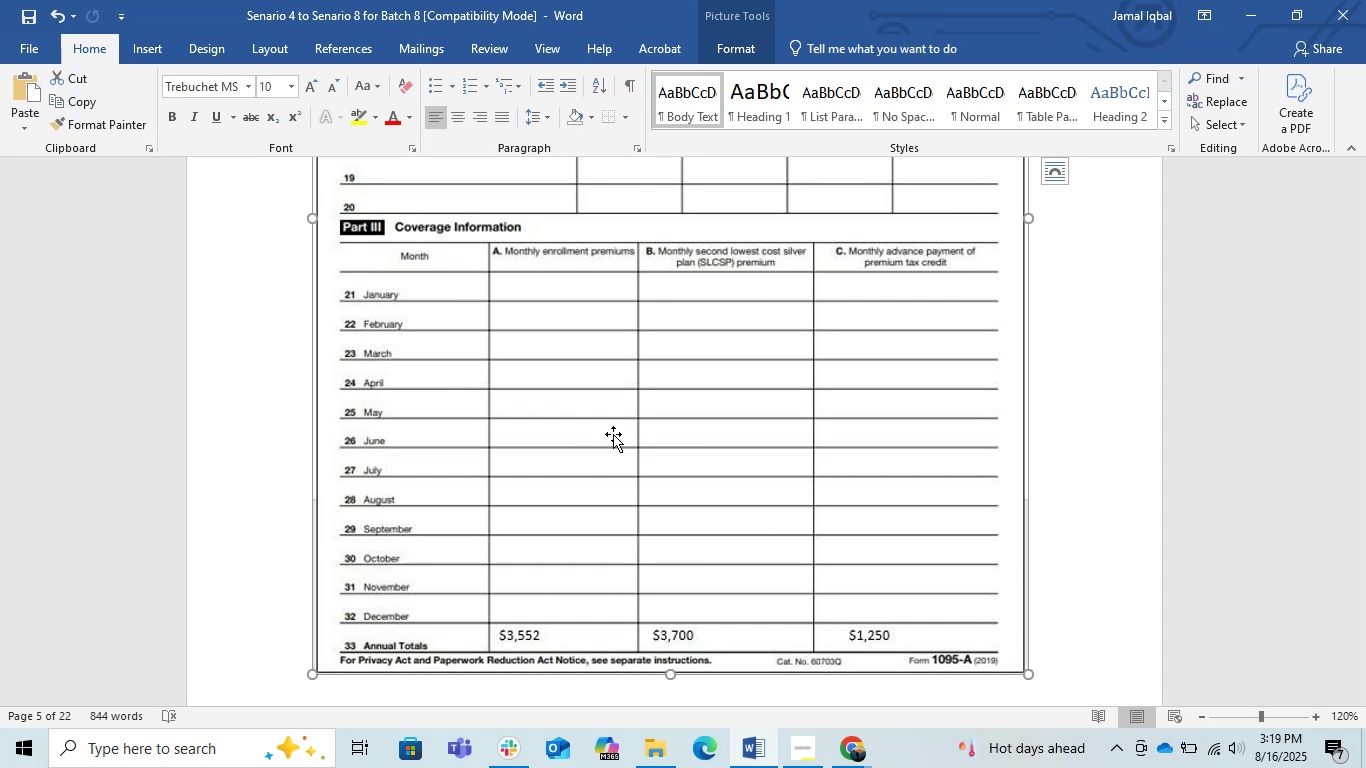 
wait(22.93)
 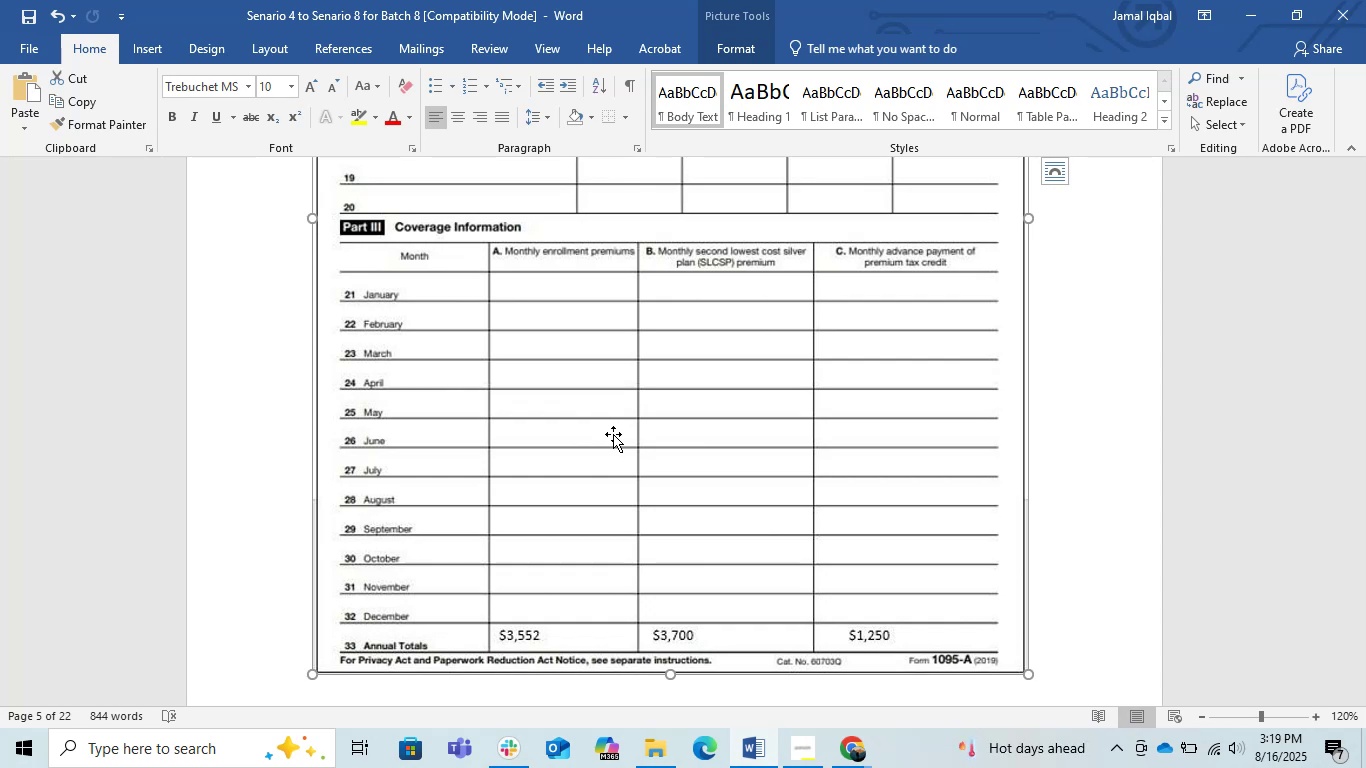 
left_click([688, 667])
 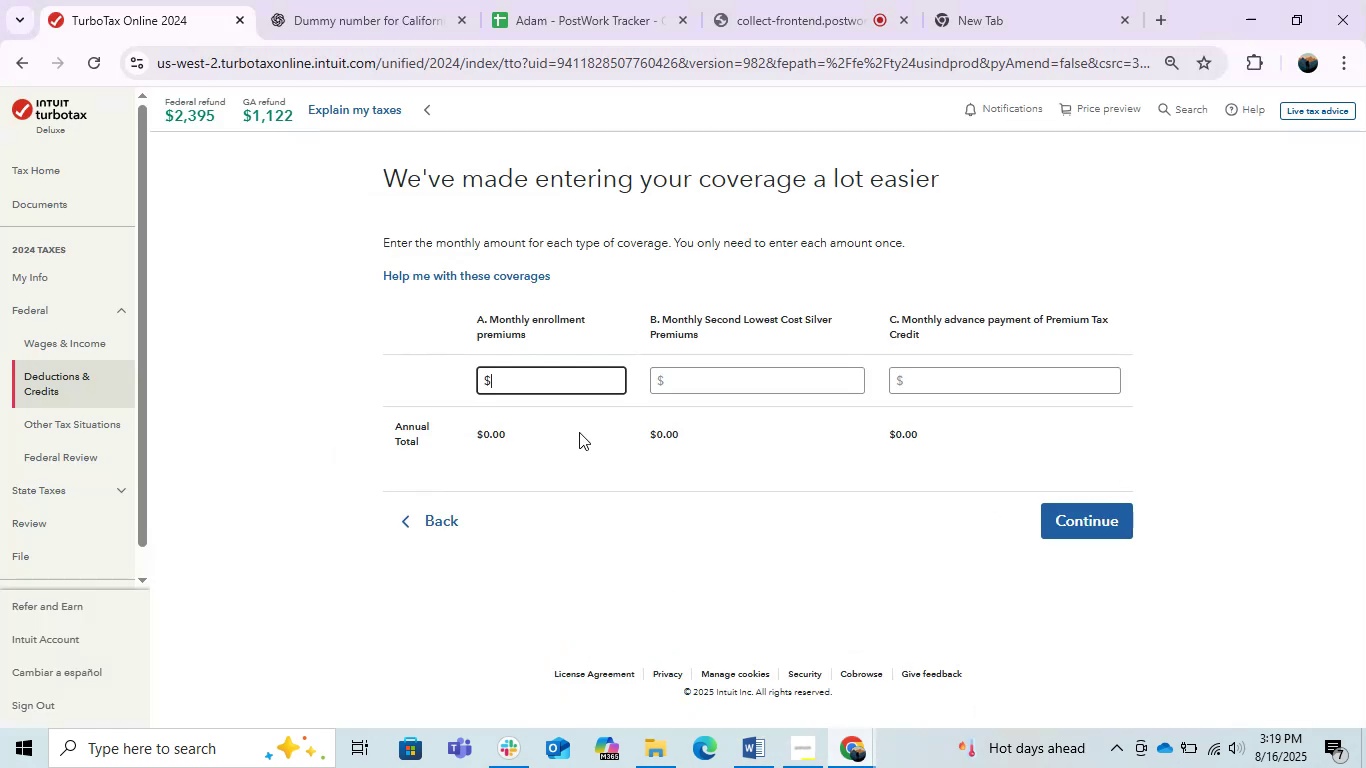 
key(Numpad2)
 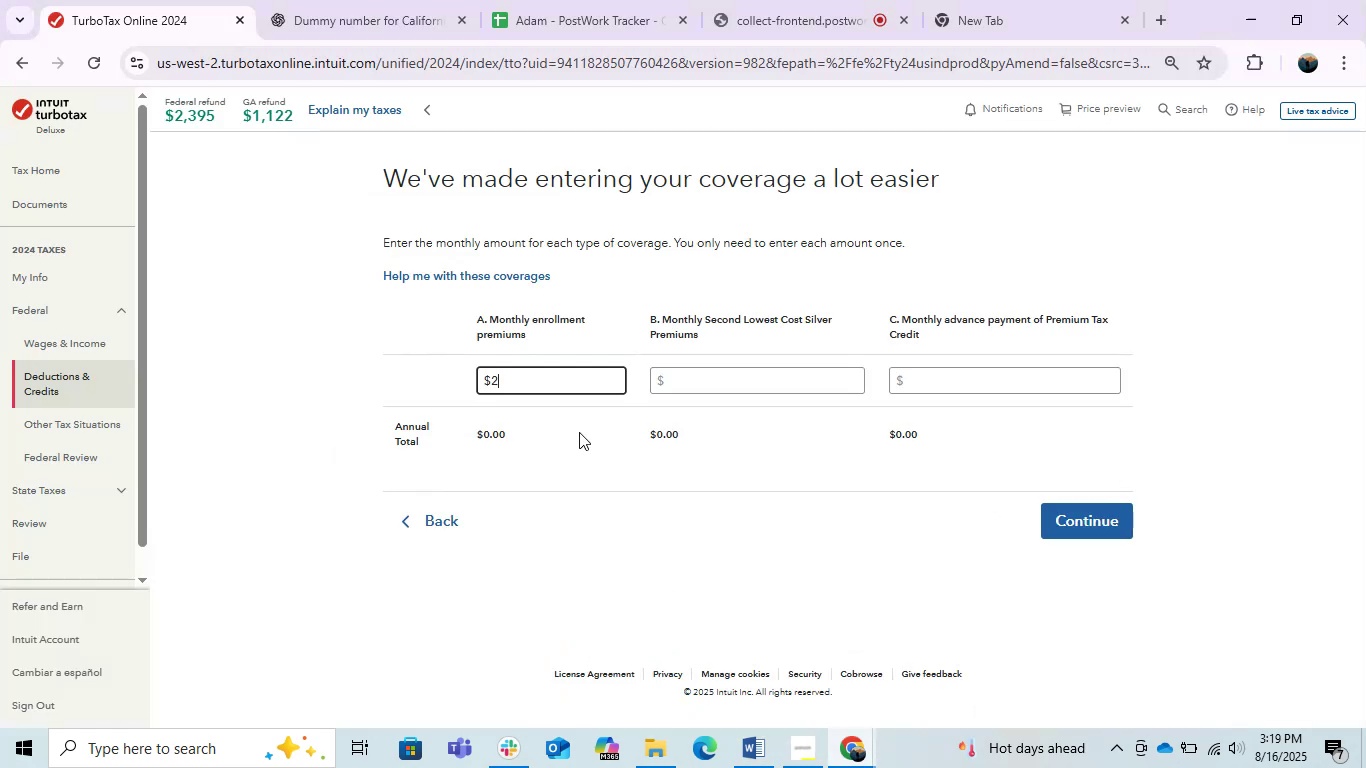 
key(Numpad9)
 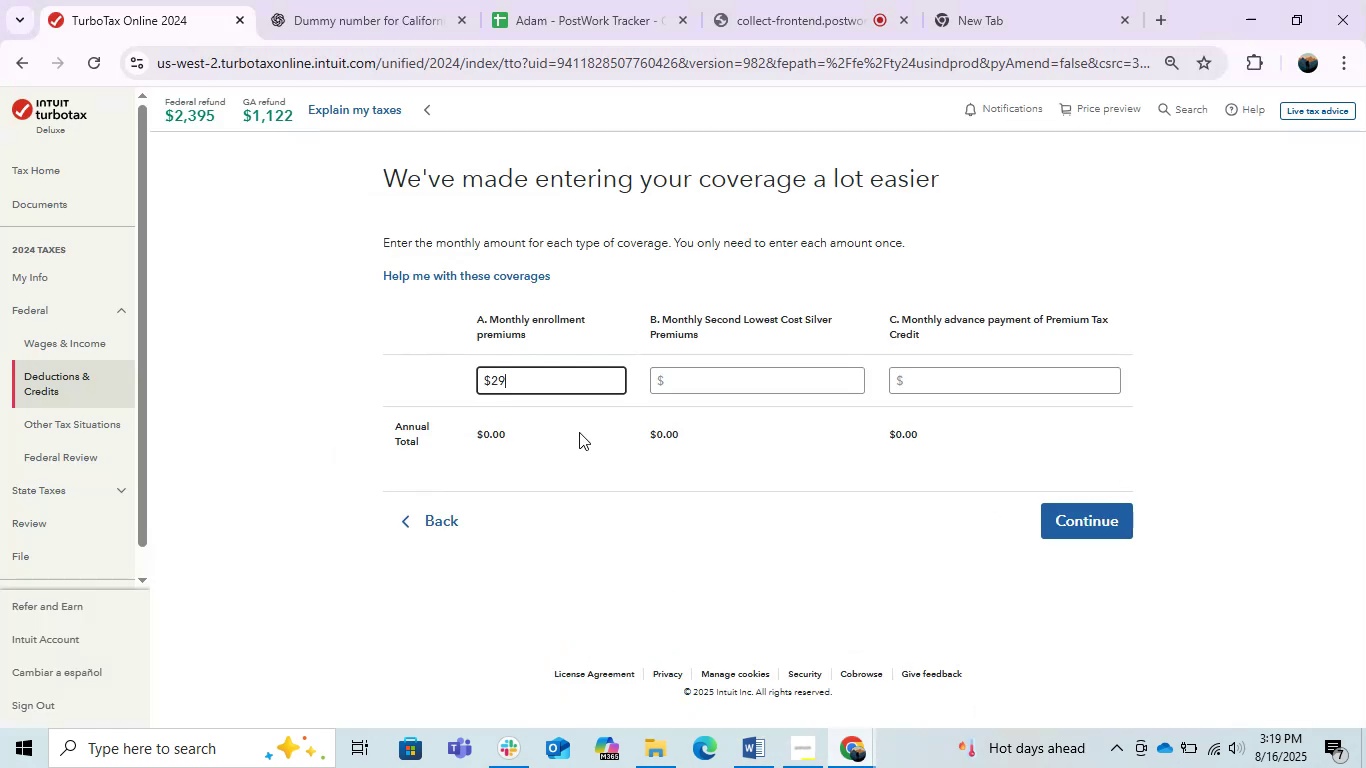 
key(Numpad6)
 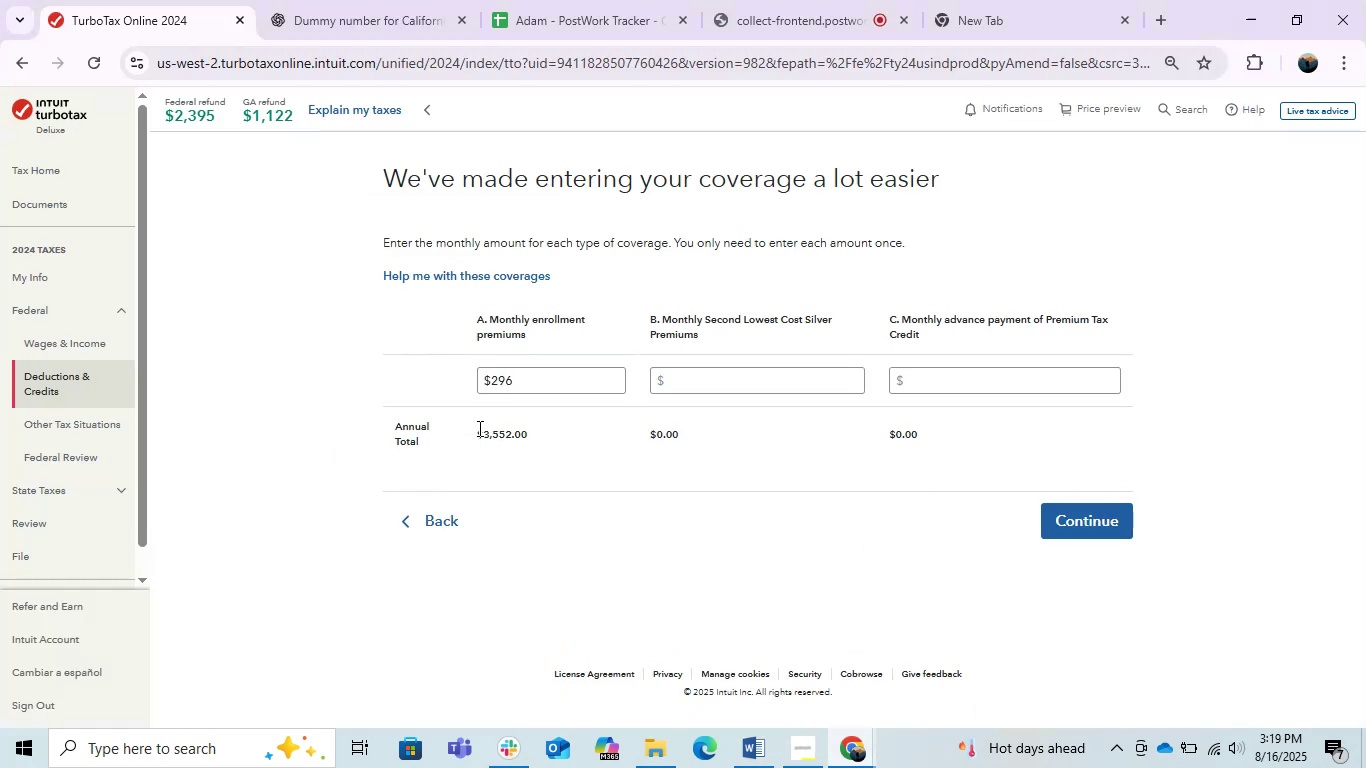 
key(Alt+AltLeft)
 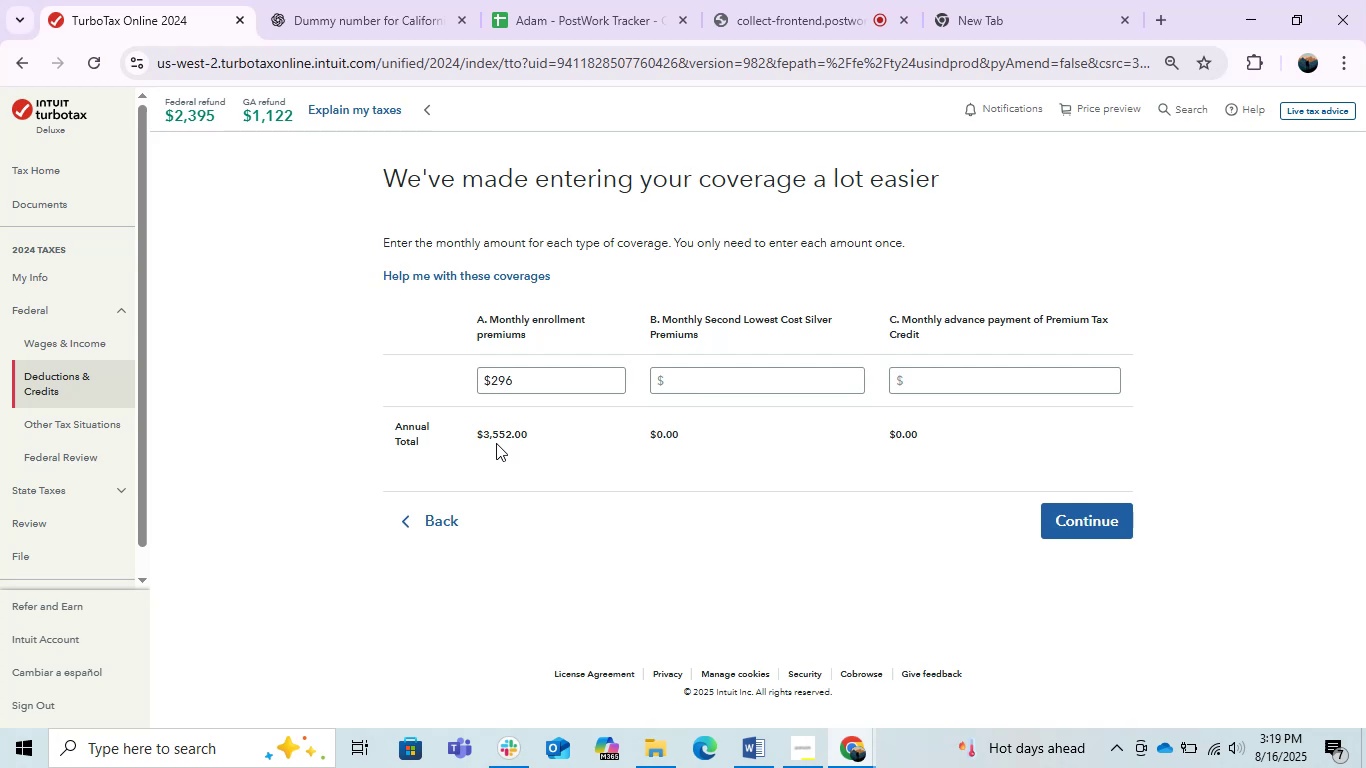 
key(Alt+Tab)
 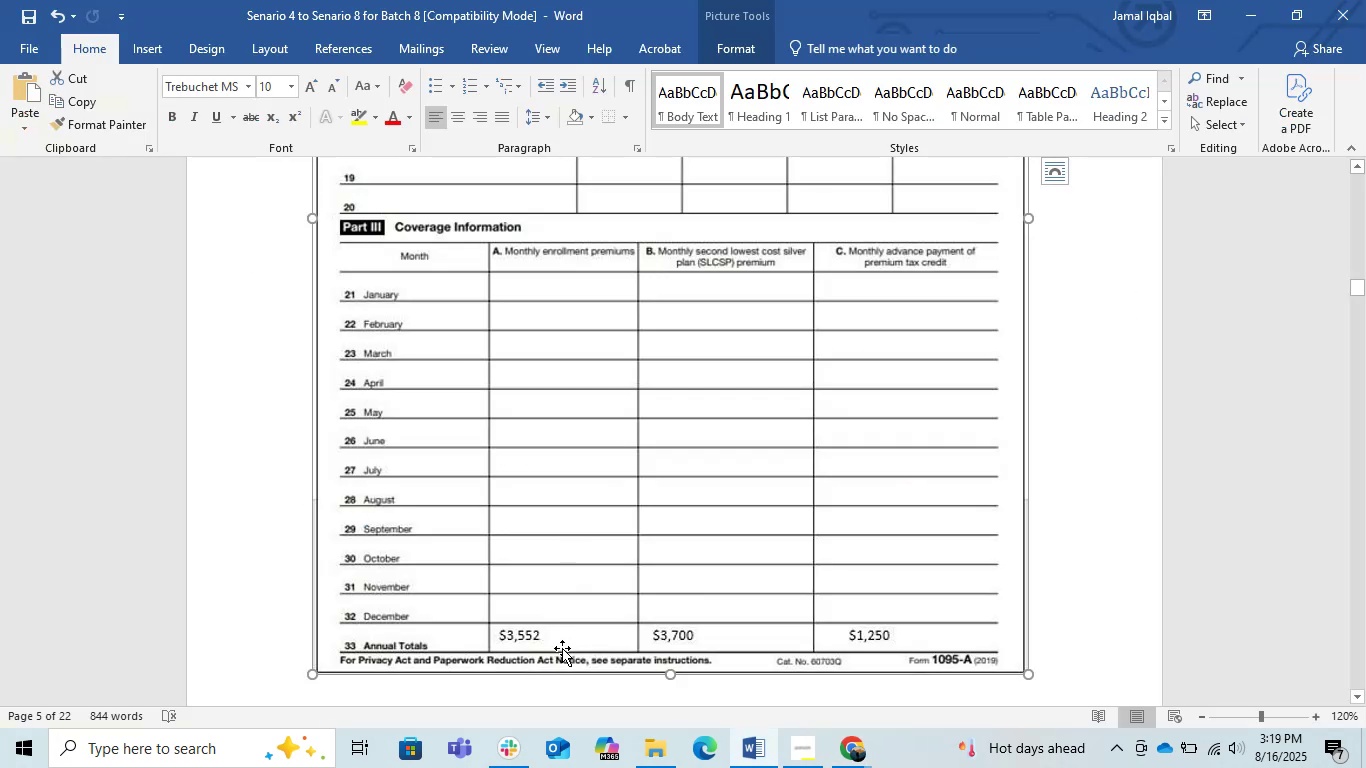 
key(Alt+AltLeft)
 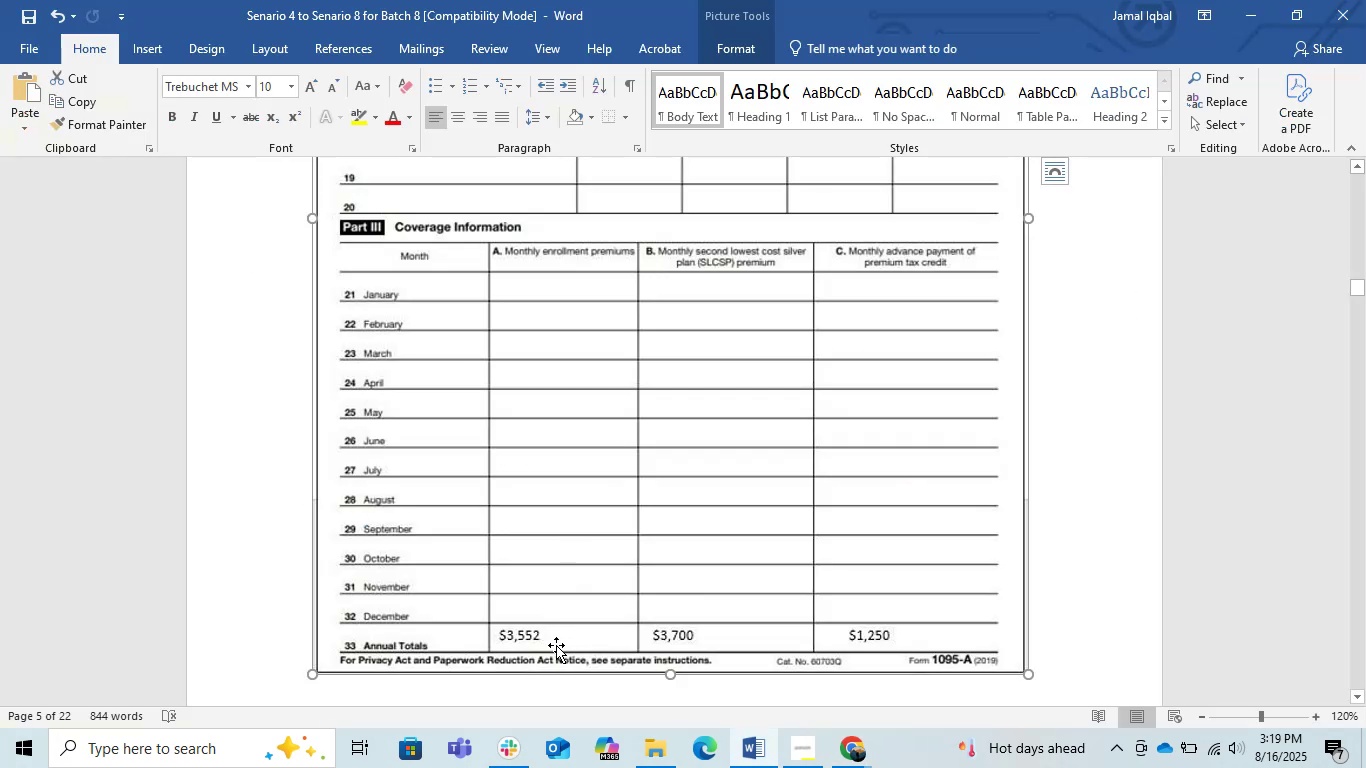 
key(Alt+Tab)
 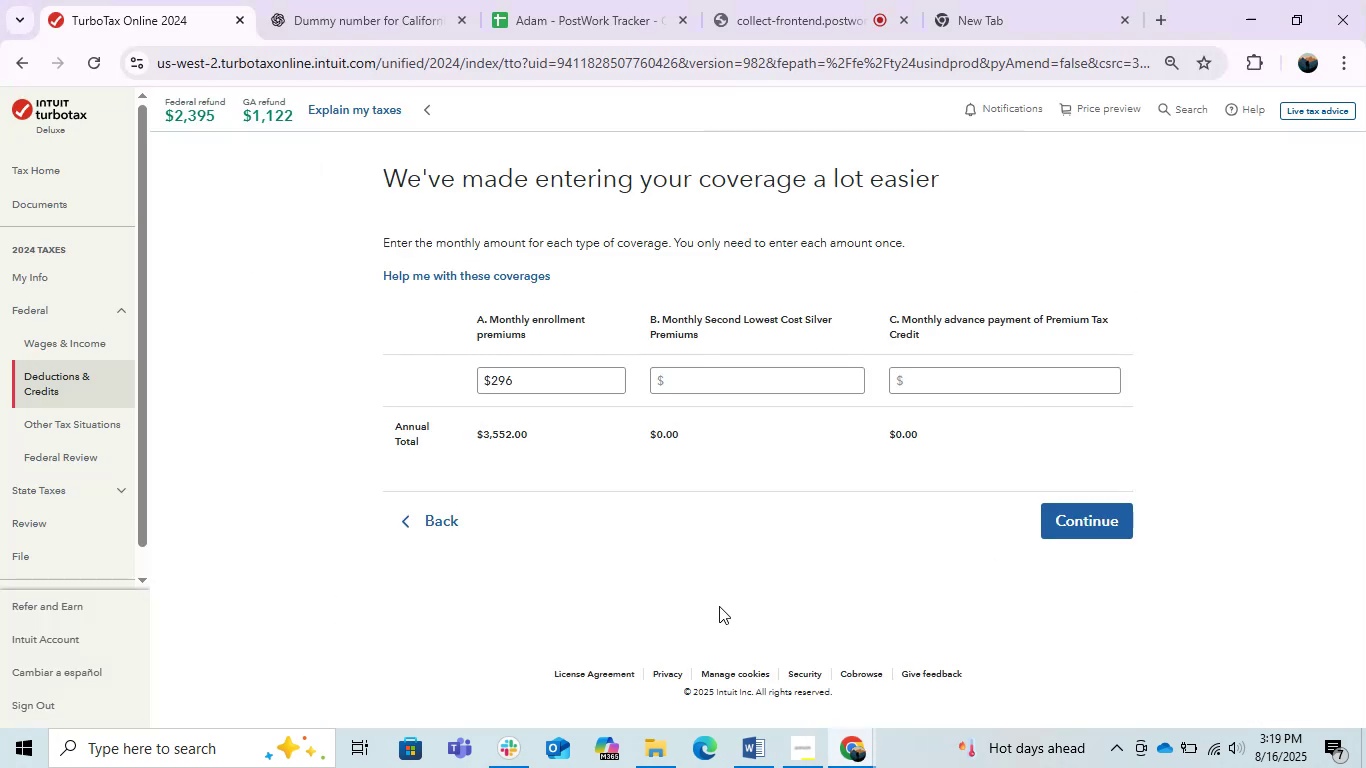 
wait(6.28)
 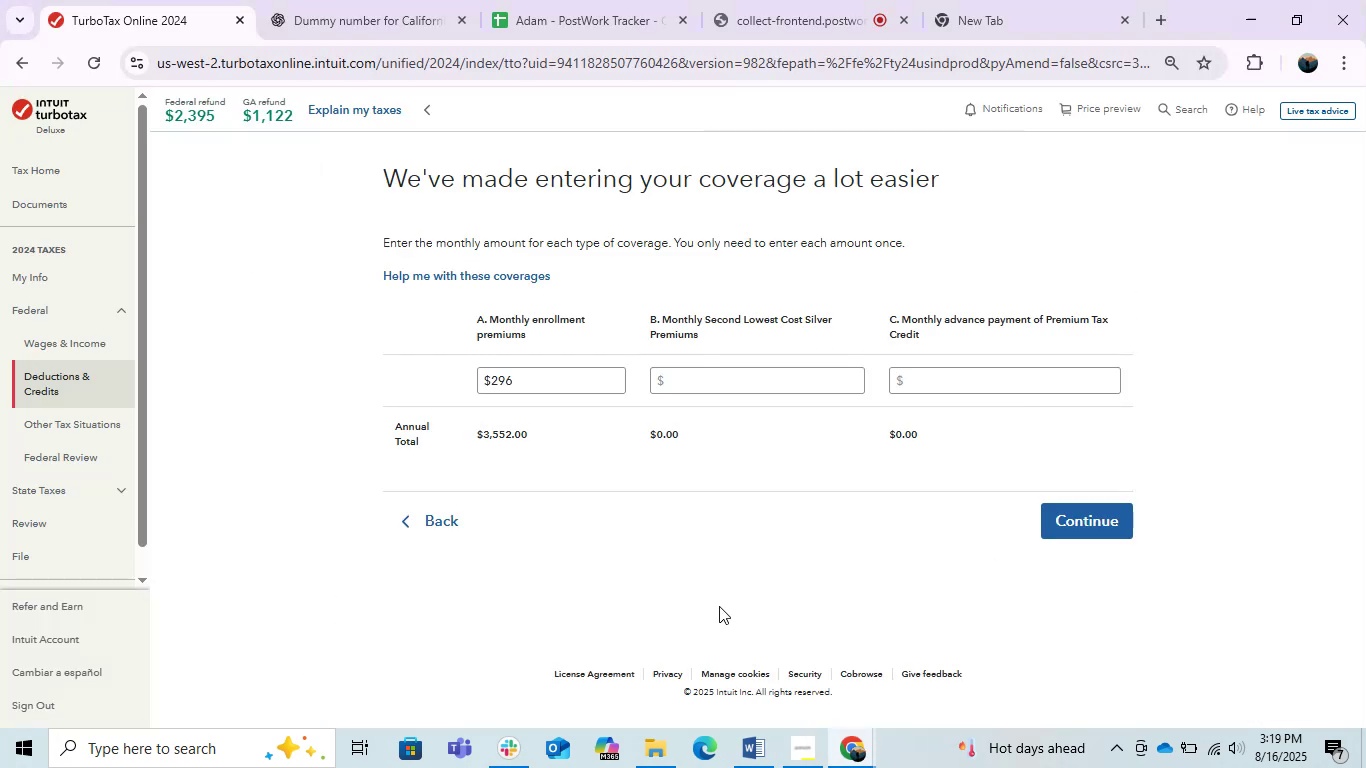 
left_click([716, 379])
 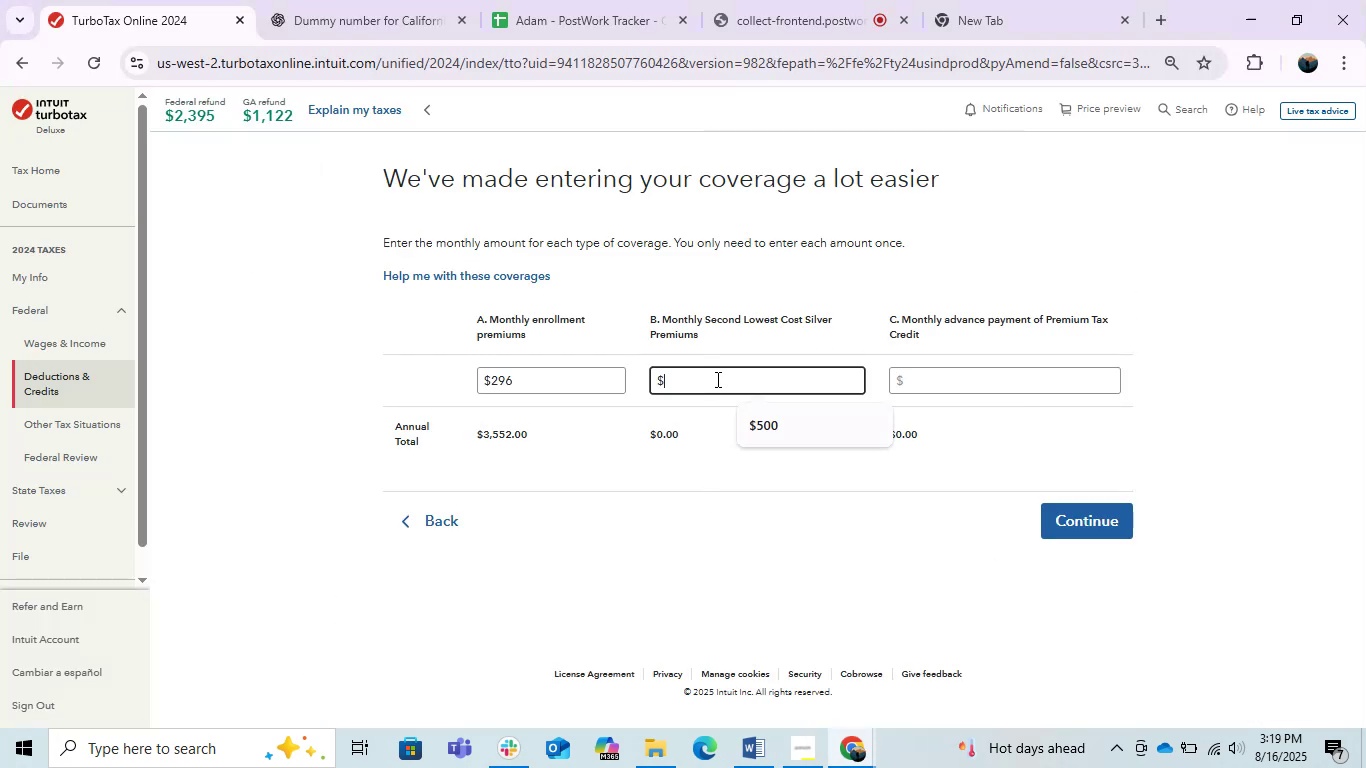 
key(Numpad3)
 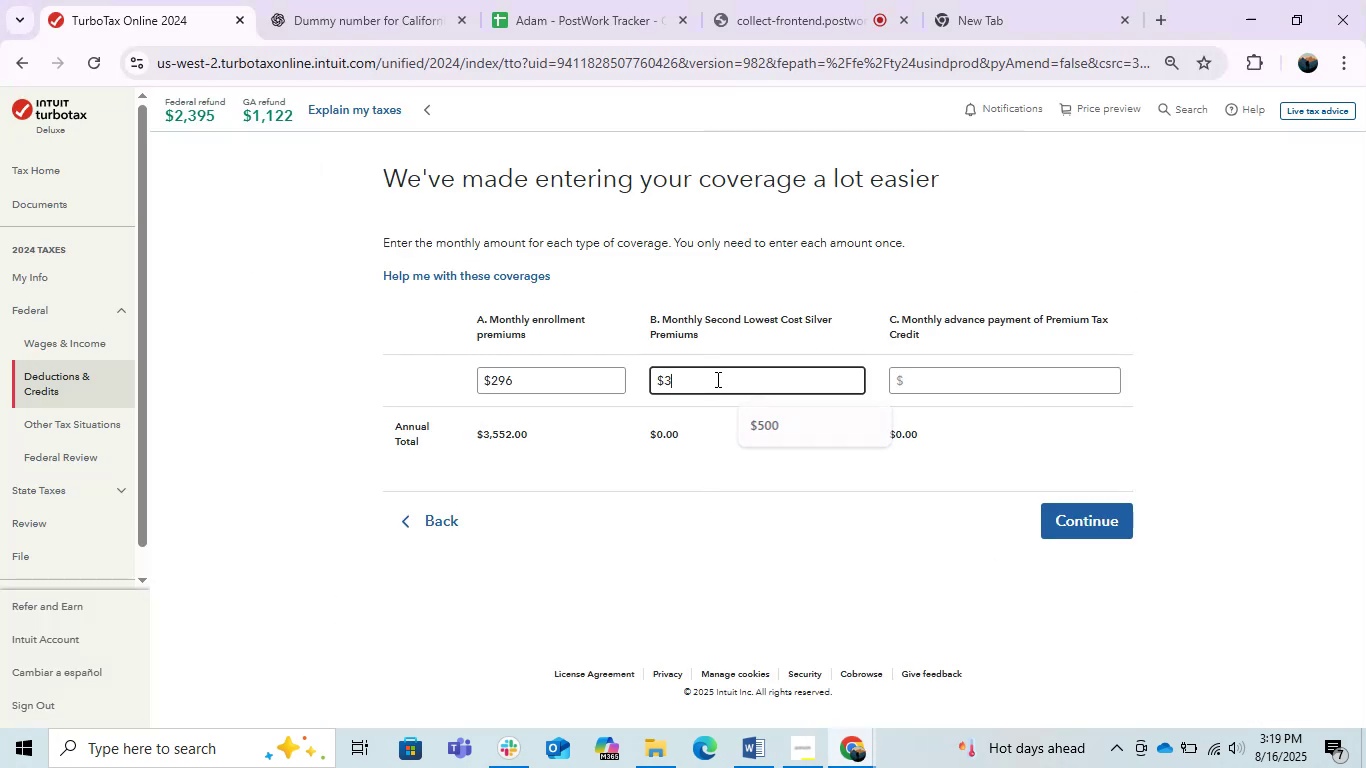 
key(Numpad7)
 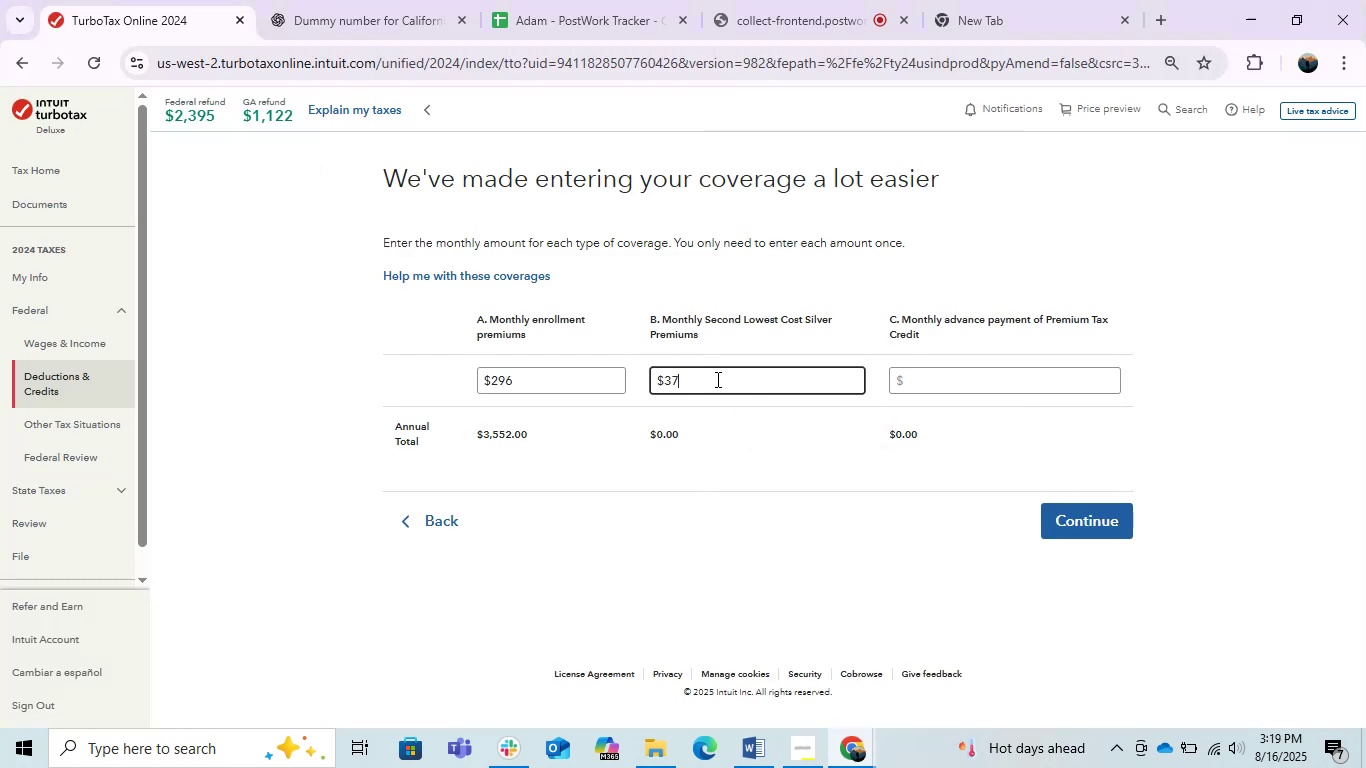 
key(Numpad0)
 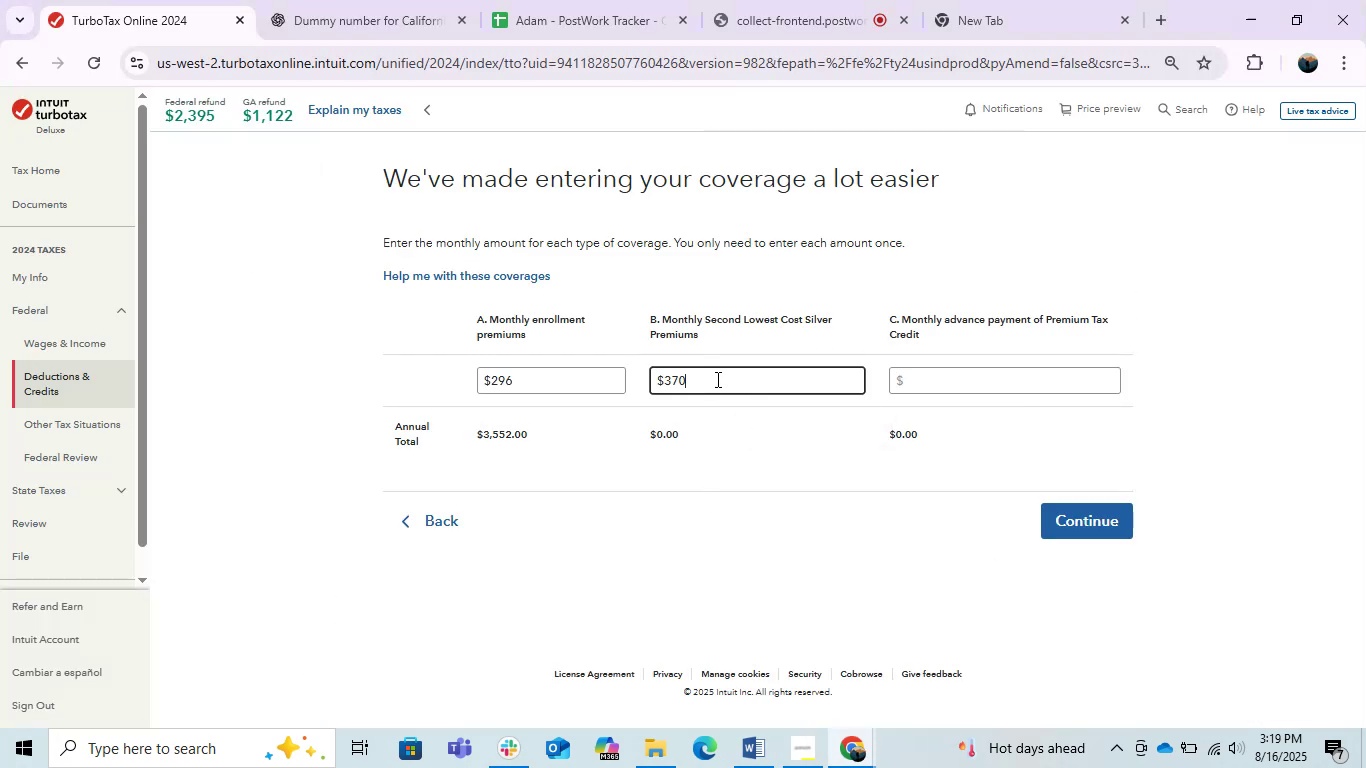 
key(Numpad0)
 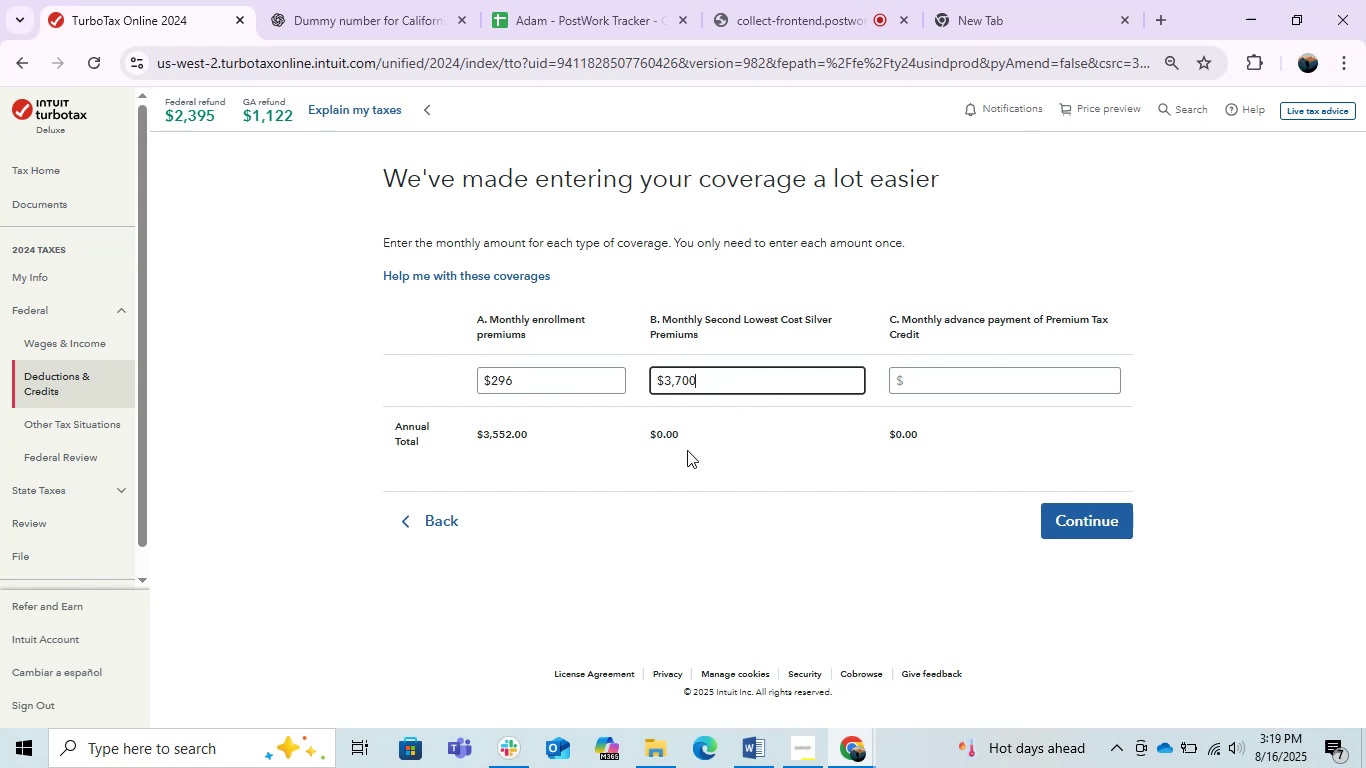 
left_click([733, 573])
 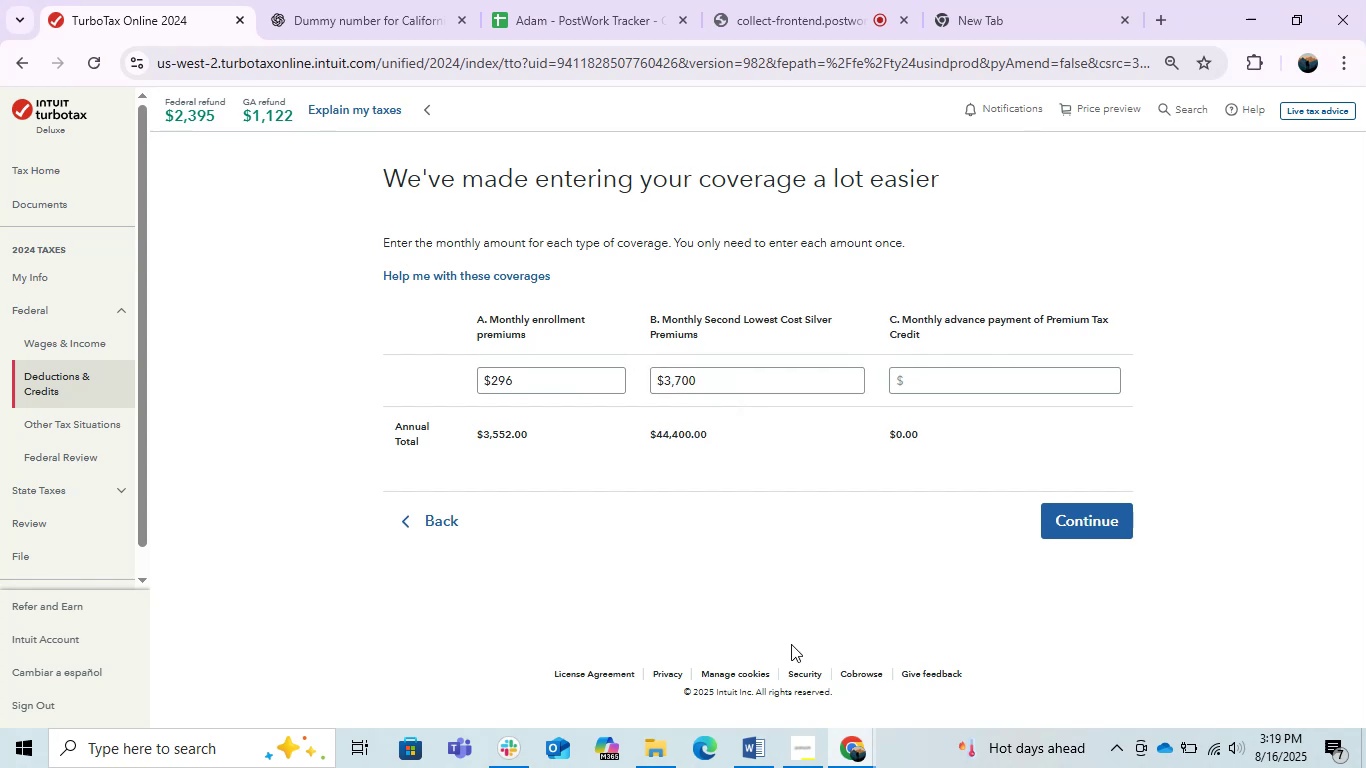 
key(Alt+AltLeft)
 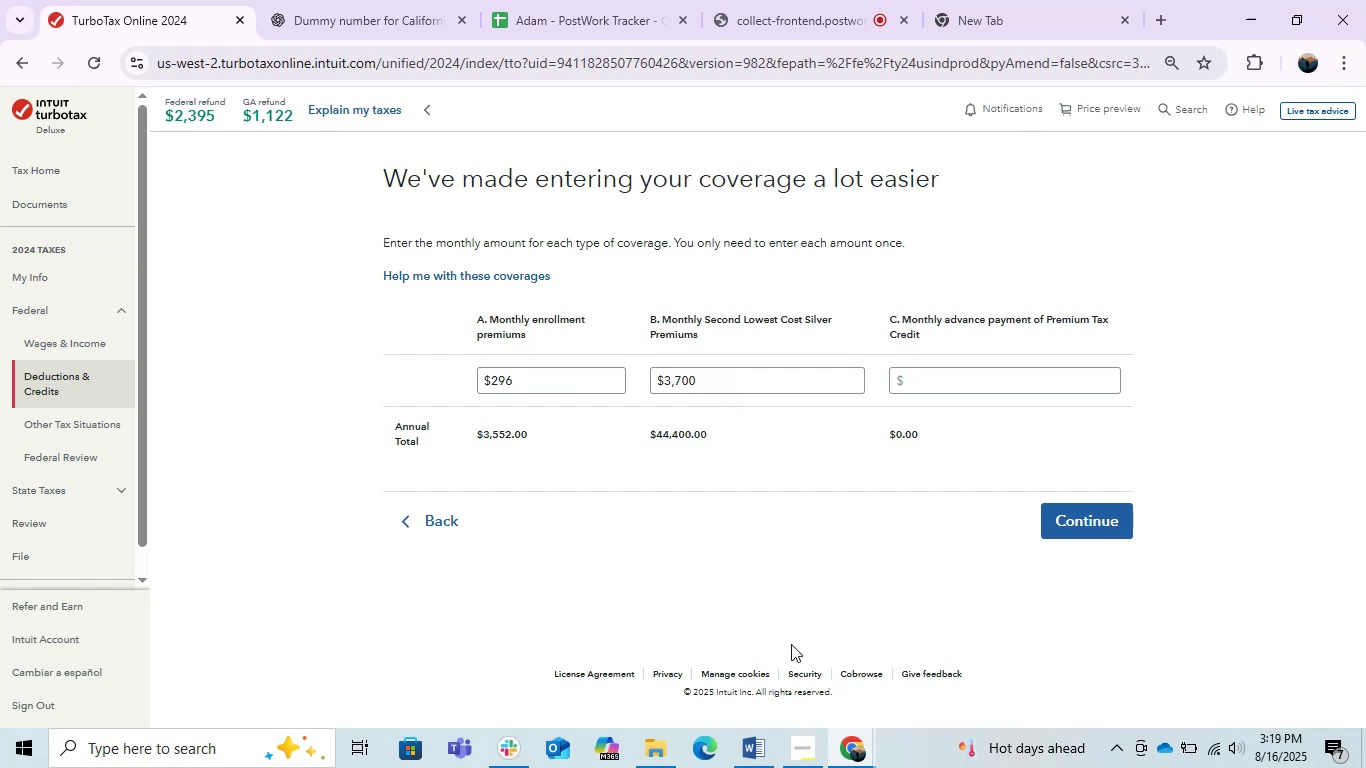 
key(Alt+Tab)
 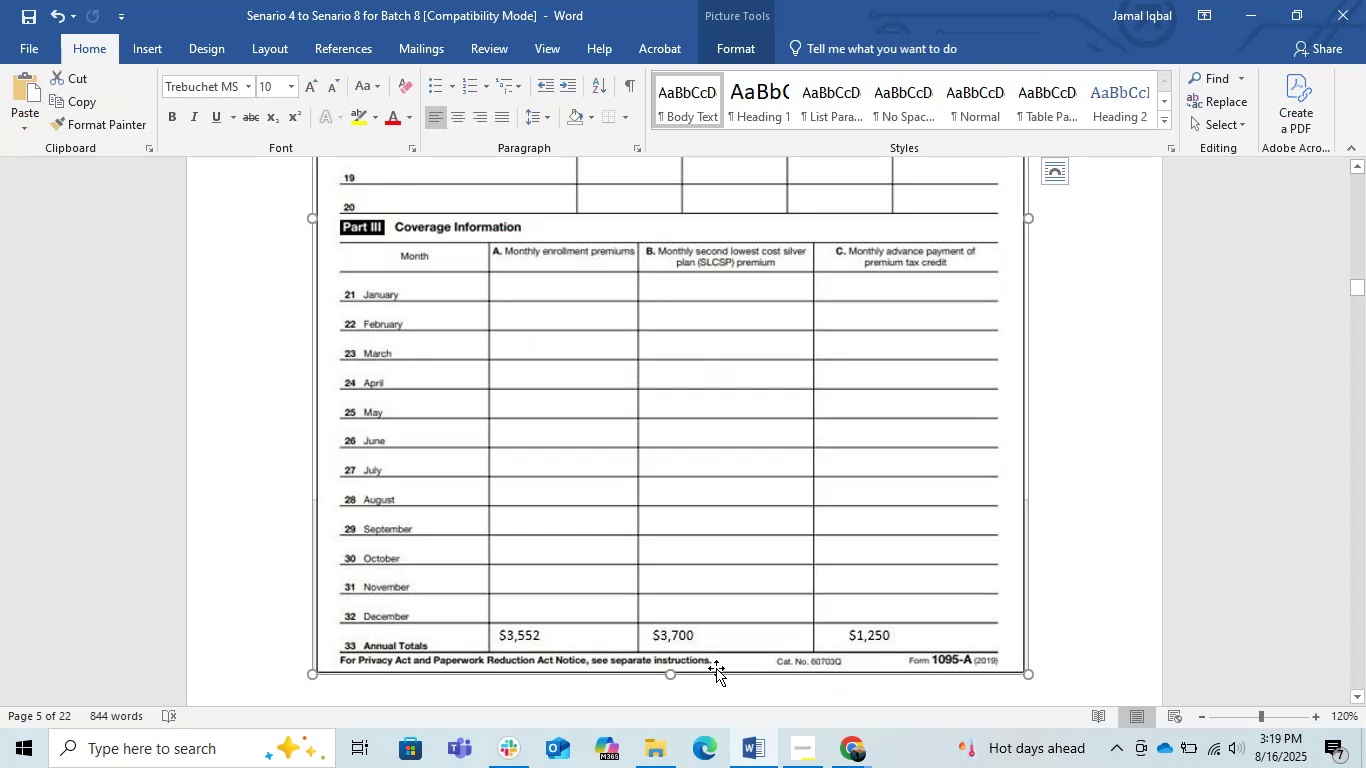 
key(Alt+AltLeft)
 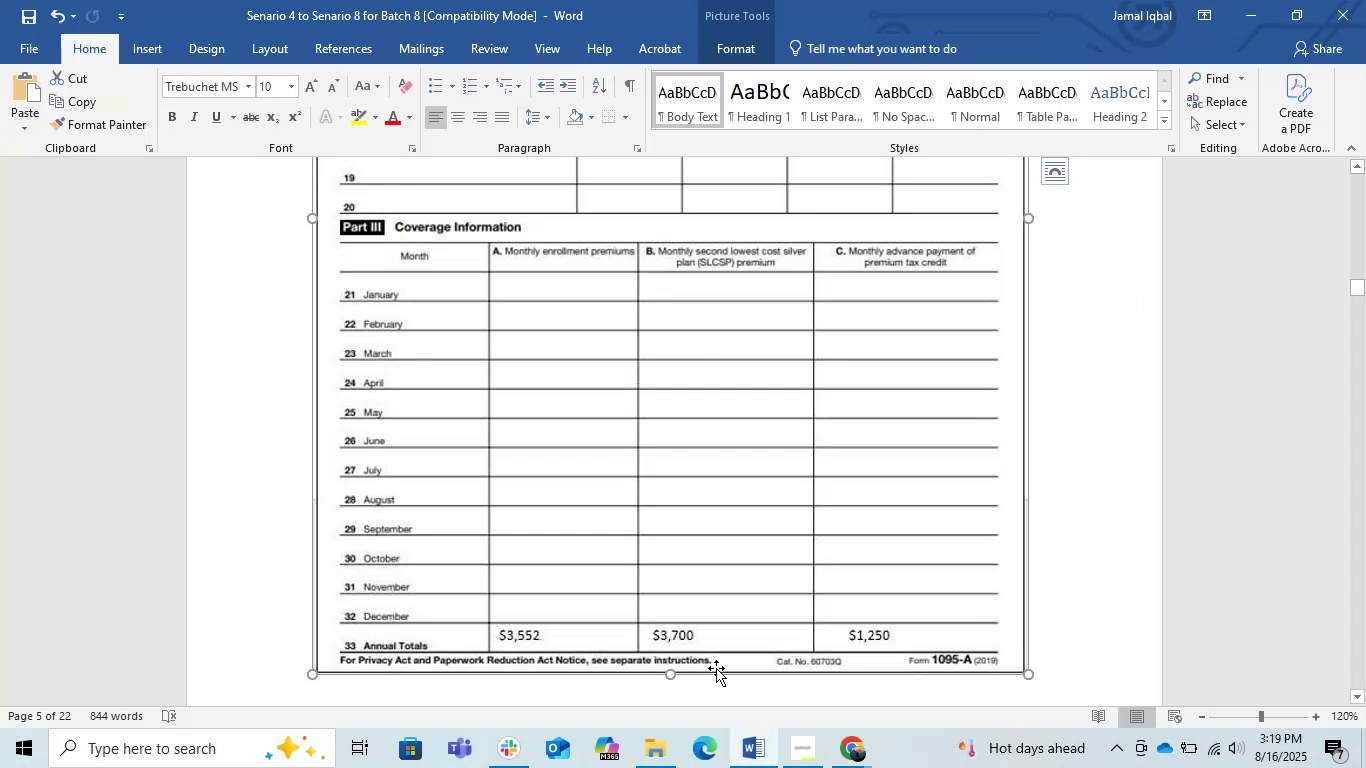 
key(Alt+Tab)
 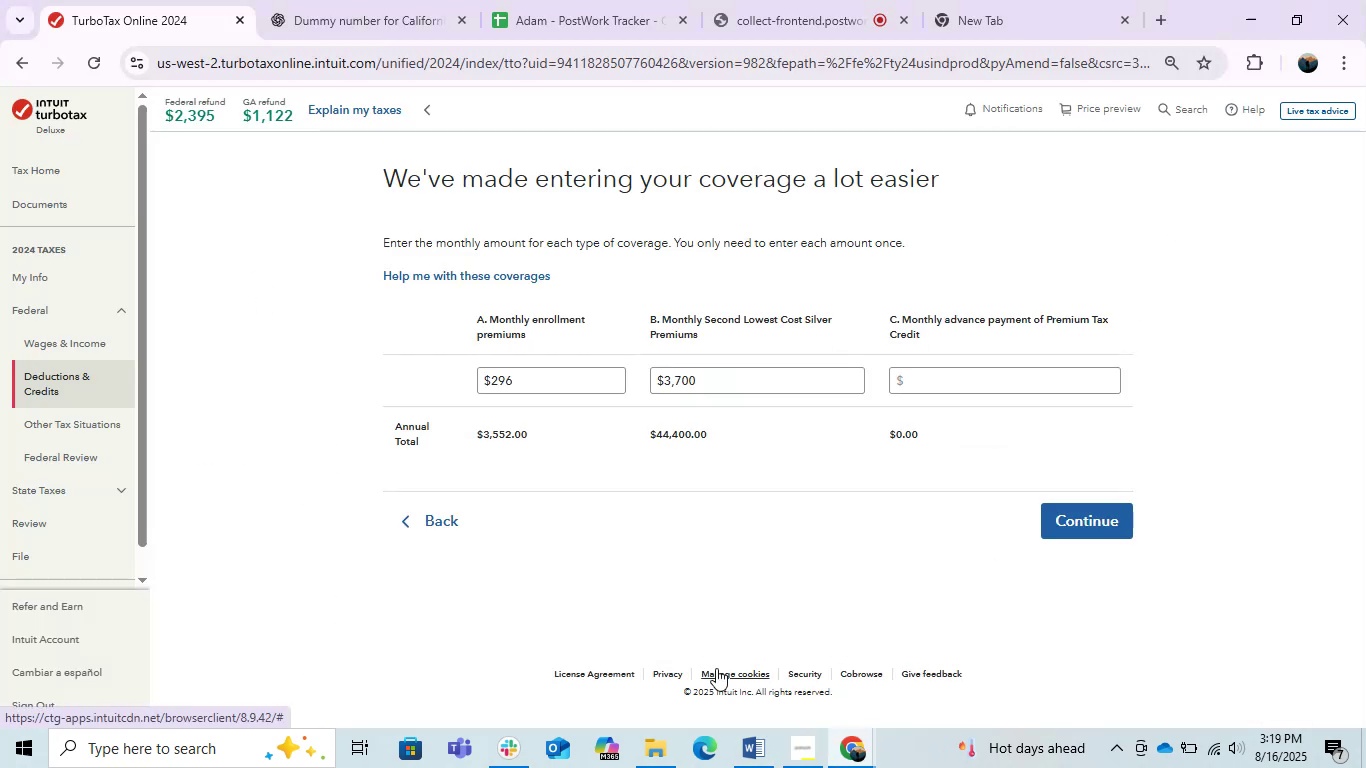 
wait(7.31)
 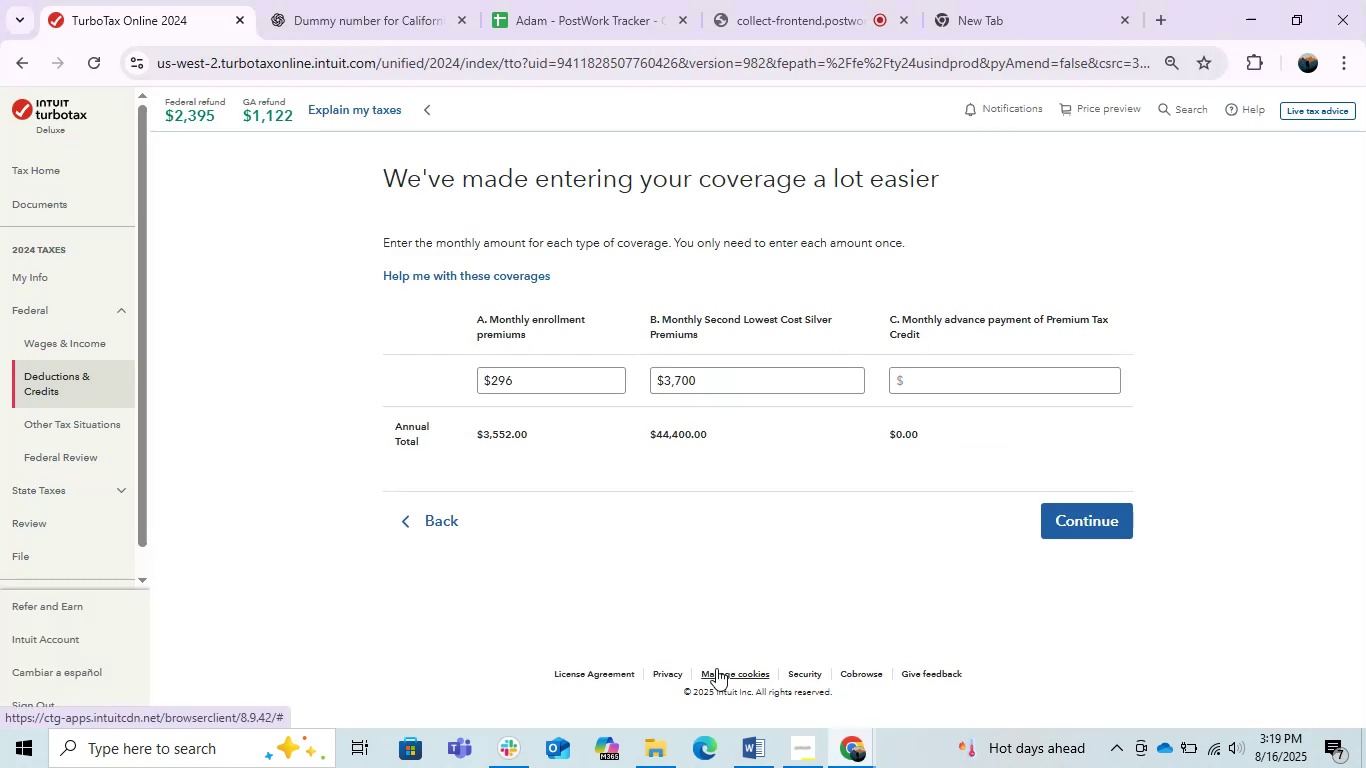 
double_click([746, 371])
 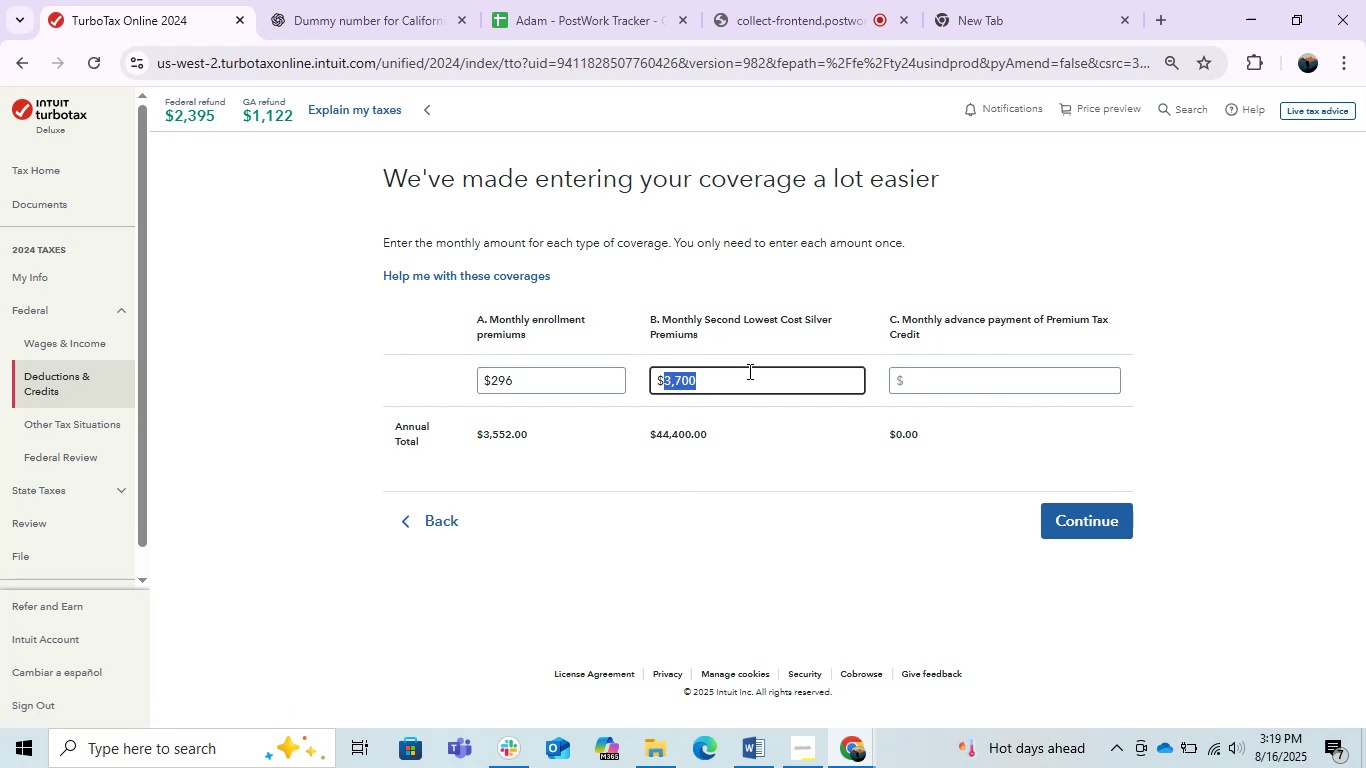 
key(Numpad3)
 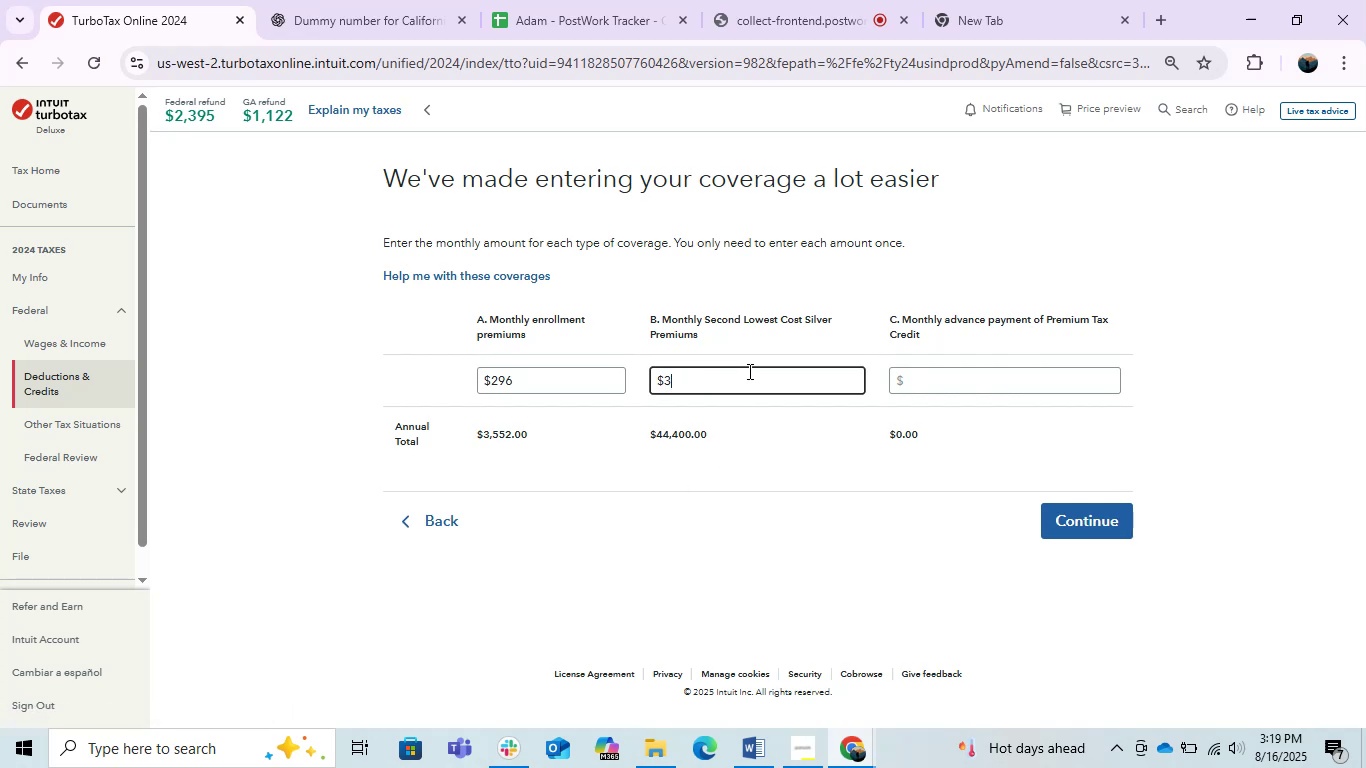 
key(Numpad0)
 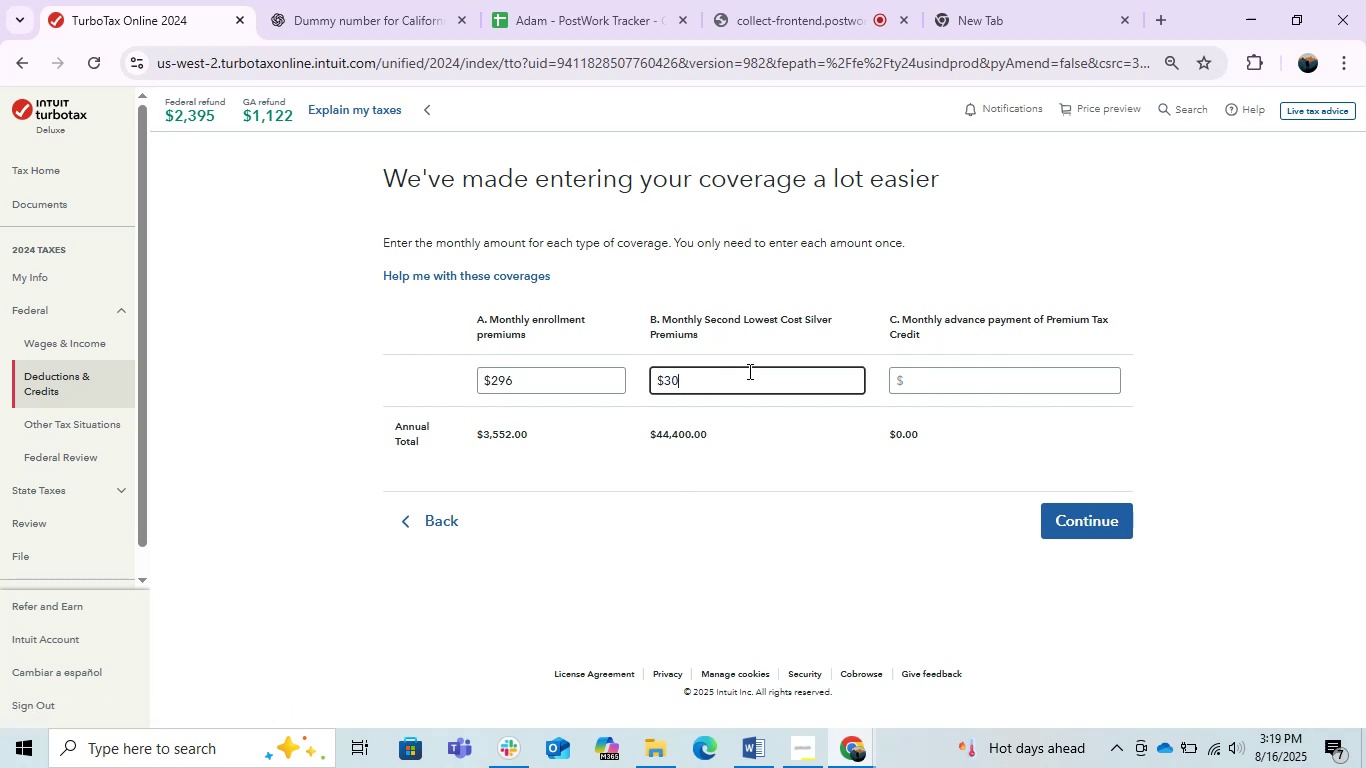 
key(Numpad8)
 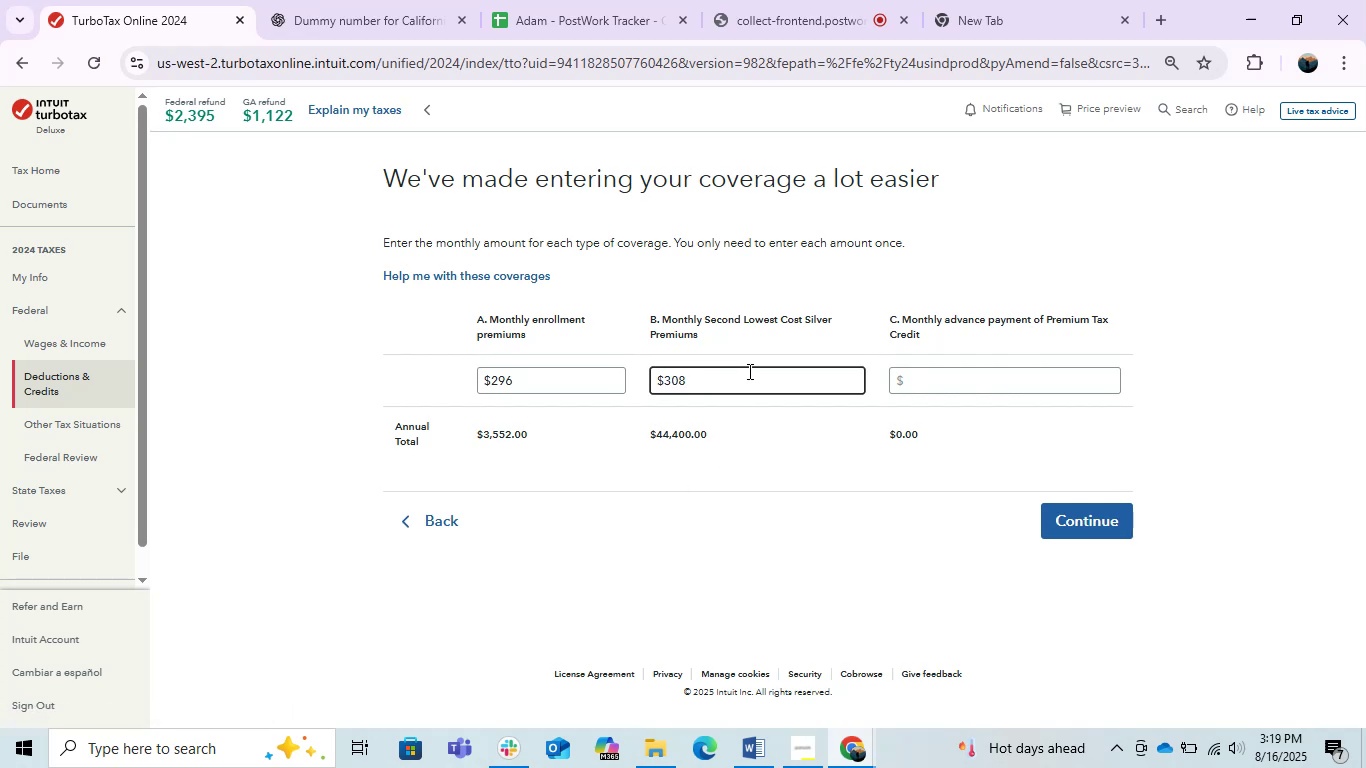 
key(NumpadDecimal)
 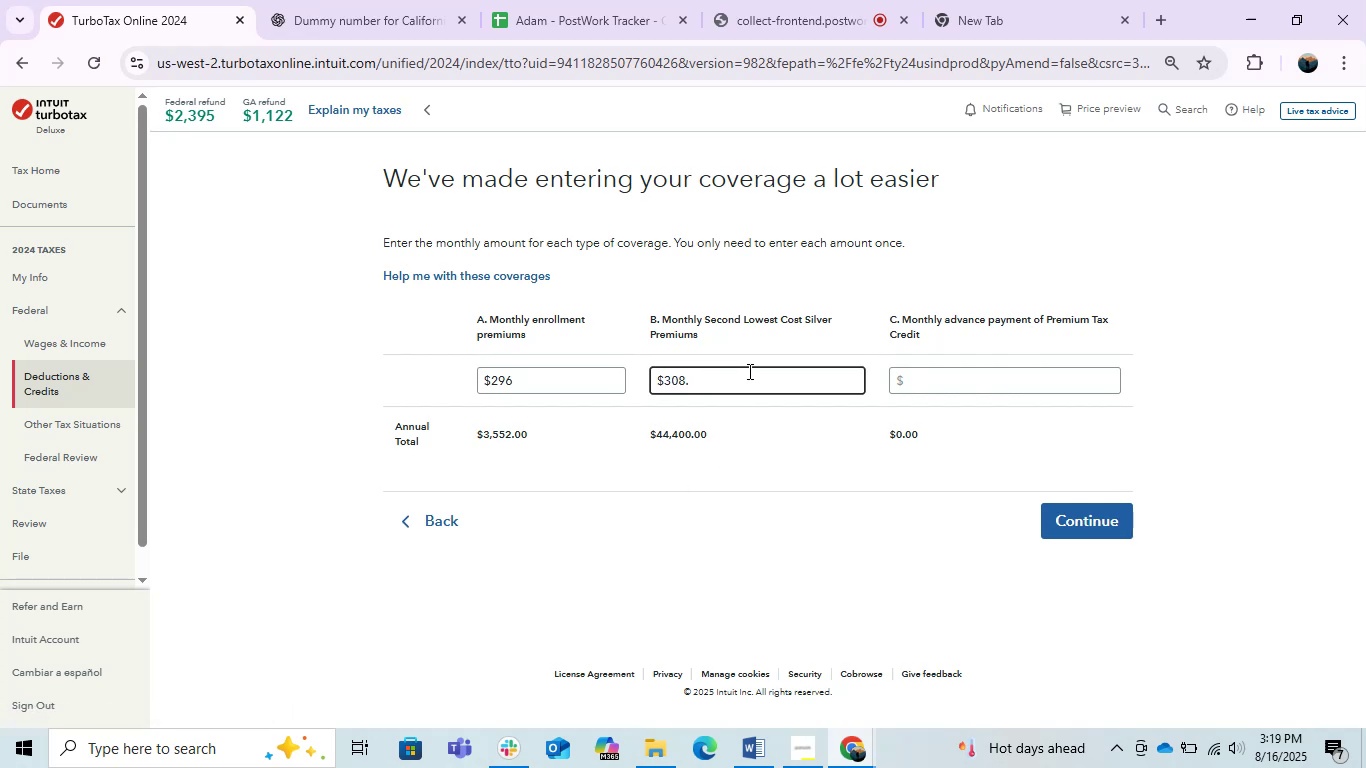 
key(Numpad3)
 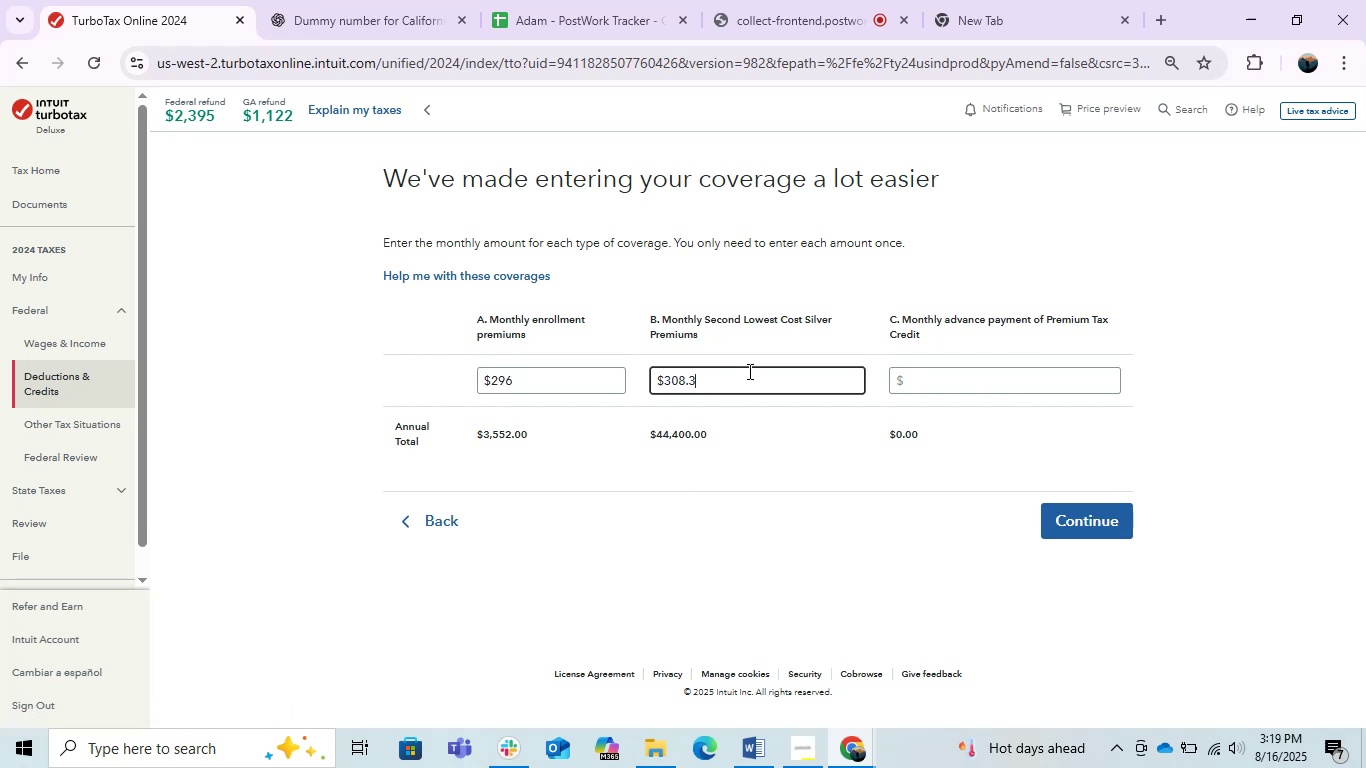 
key(Numpad3)
 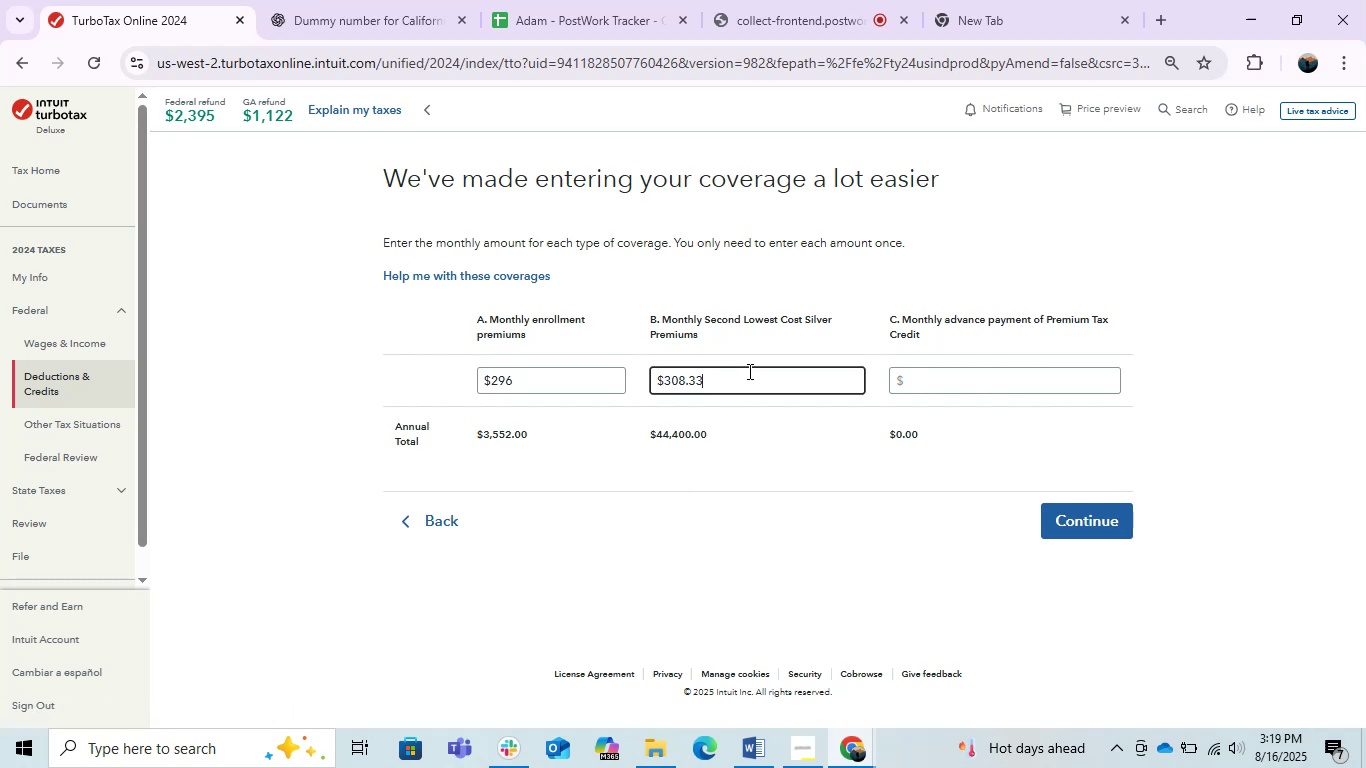 
key(Numpad3)
 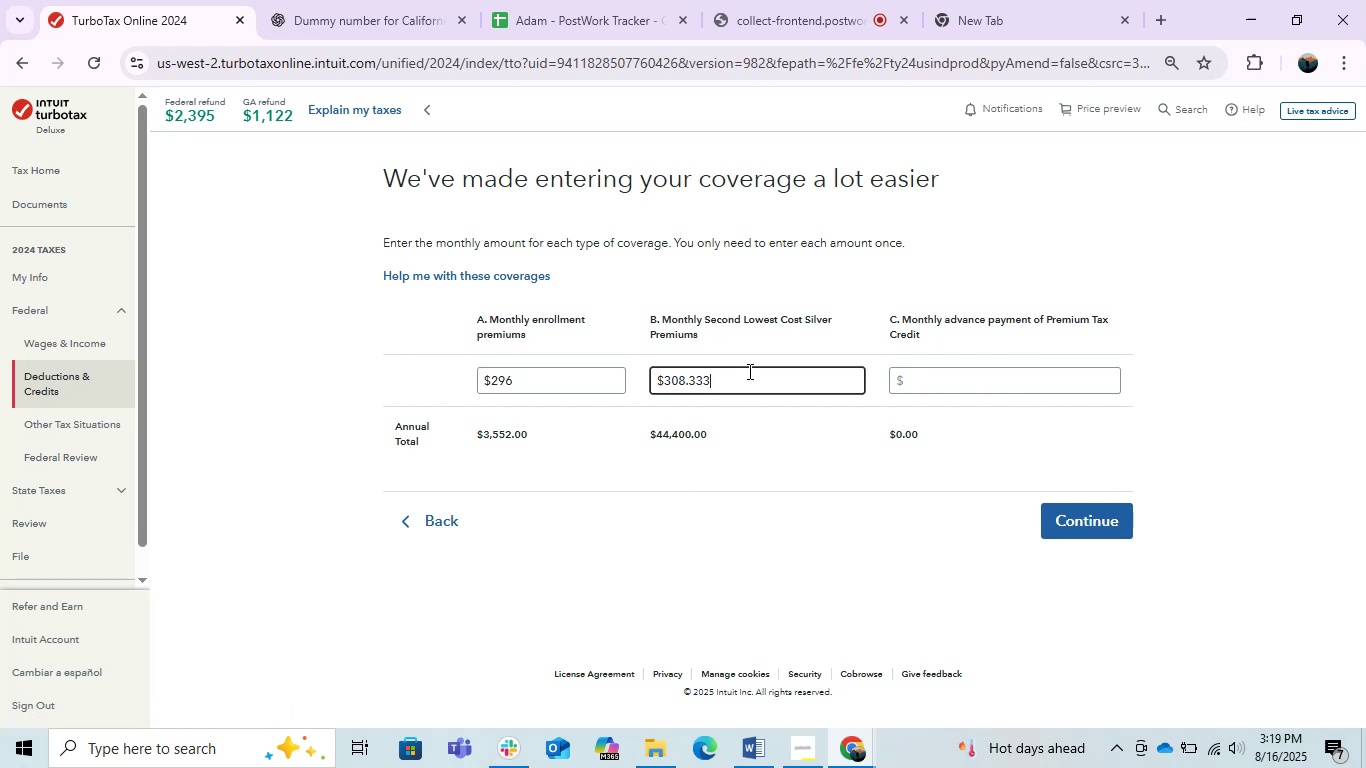 
key(Enter)
 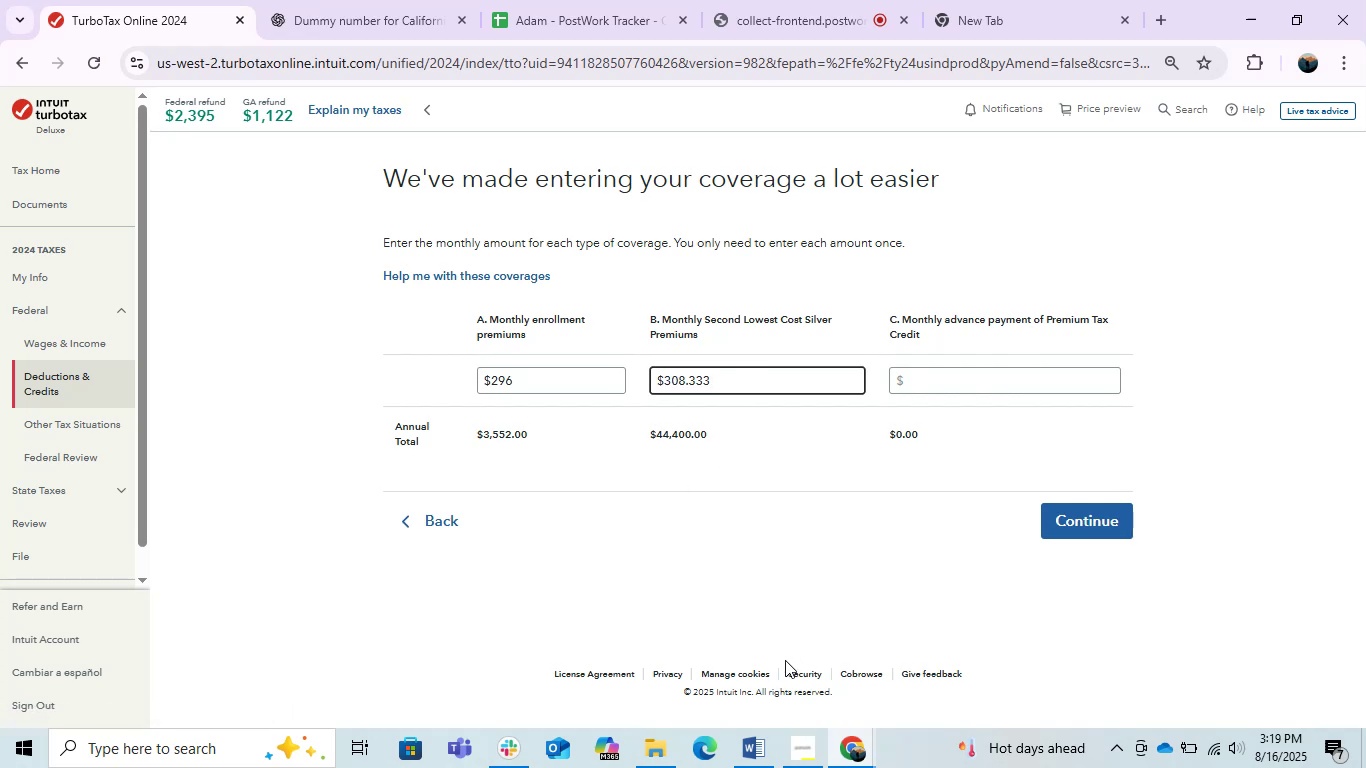 
left_click([797, 604])
 